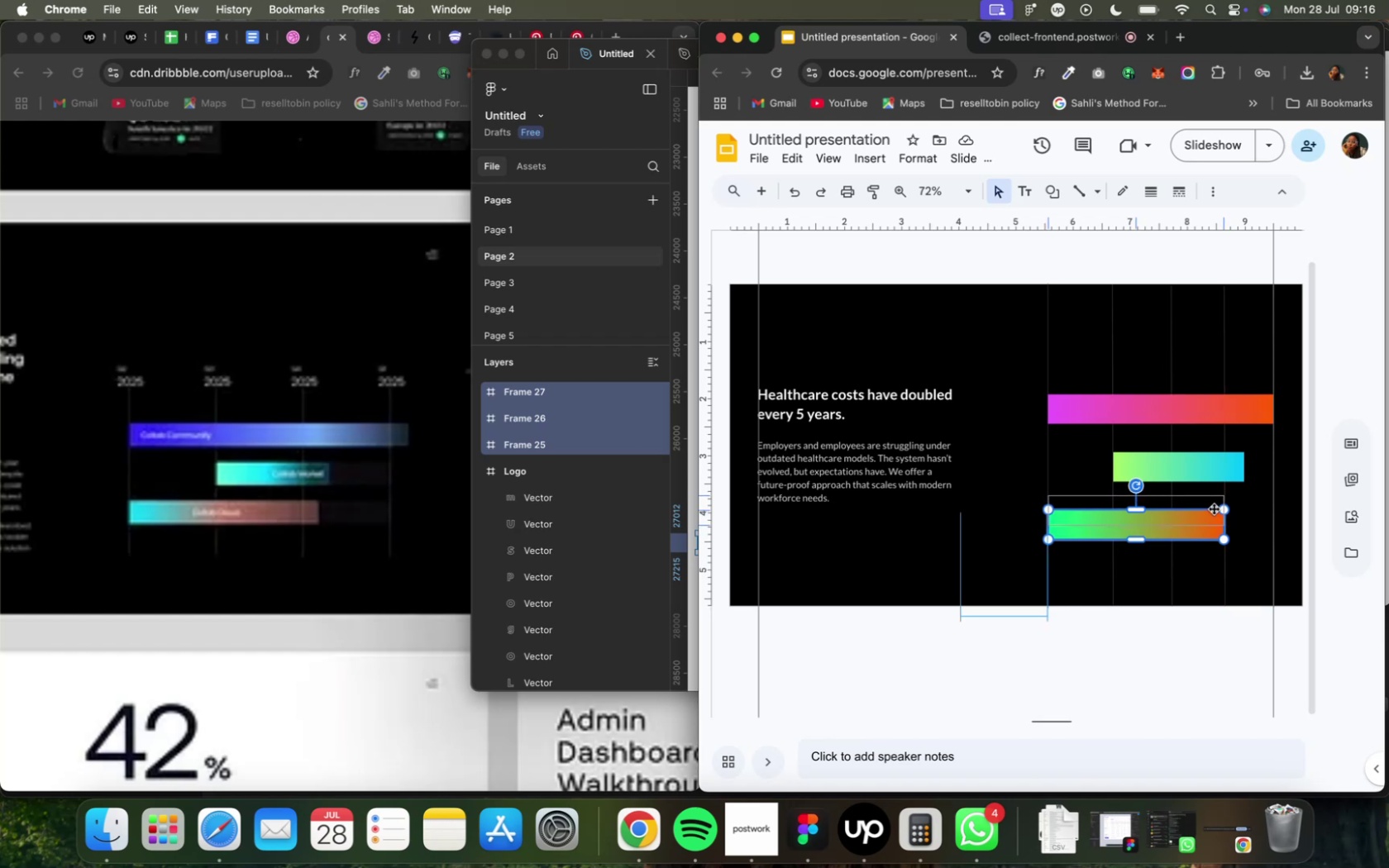 
wait(38.14)
 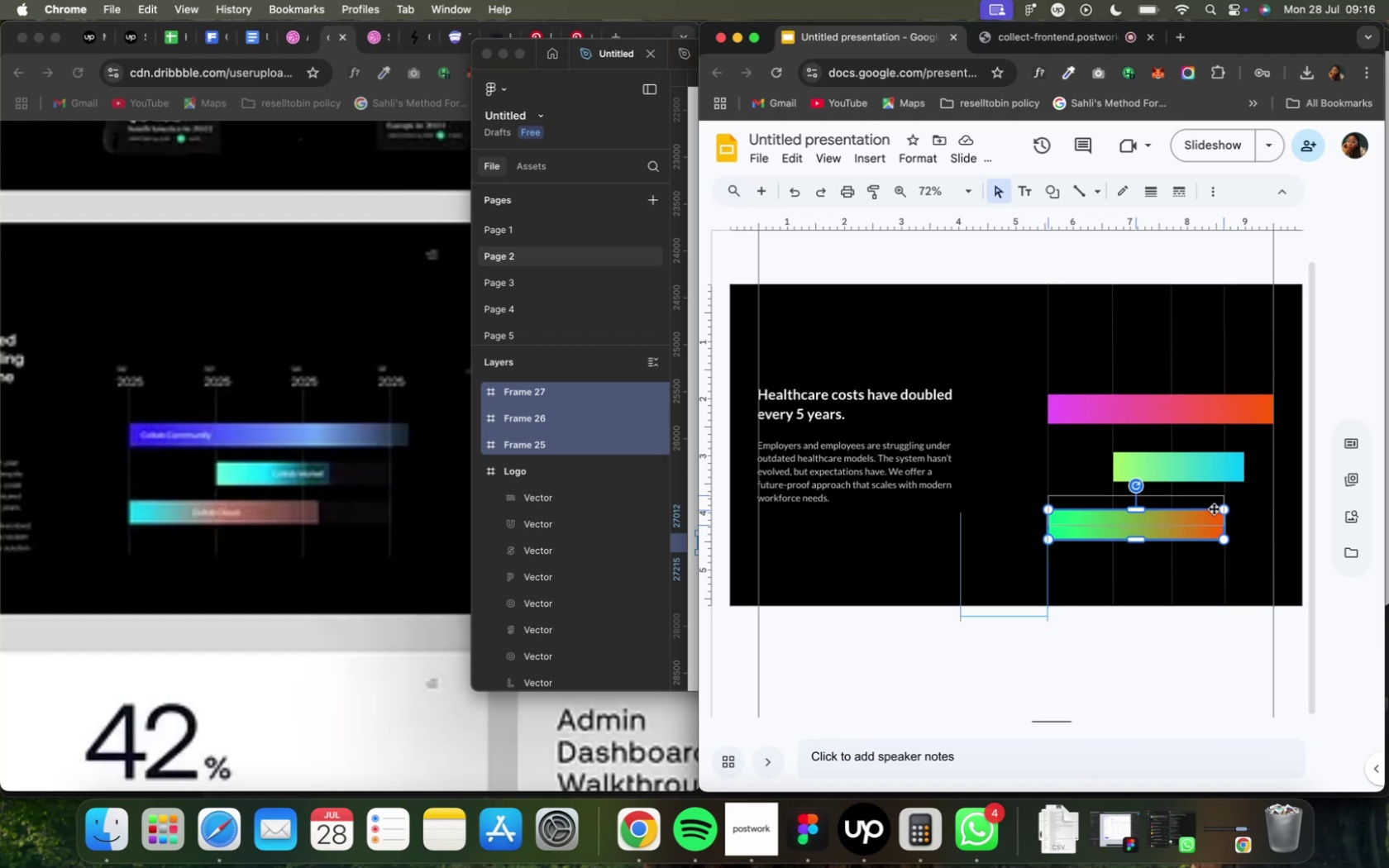 
hold_key(key=ShiftLeft, duration=2.46)
 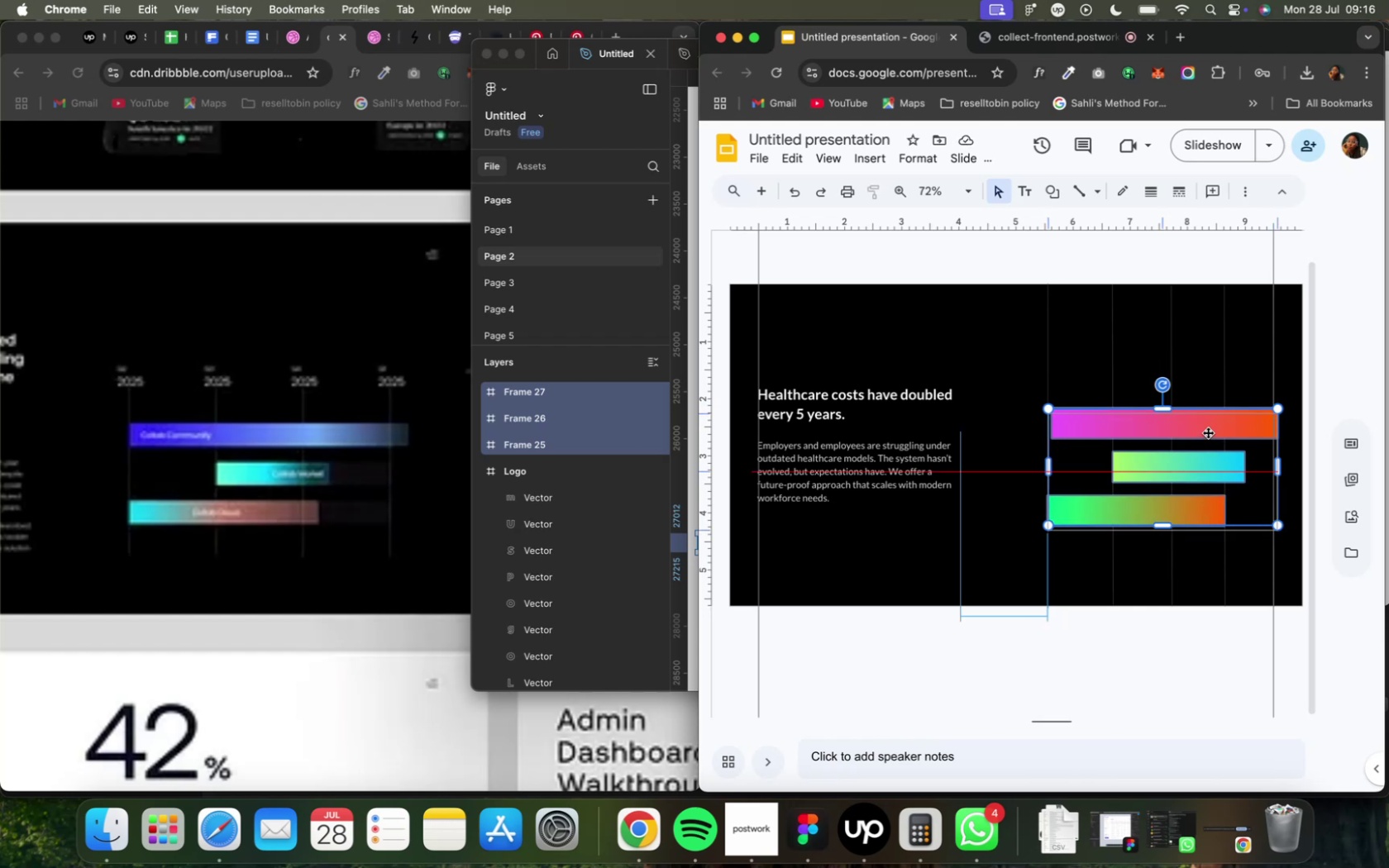 
wait(9.33)
 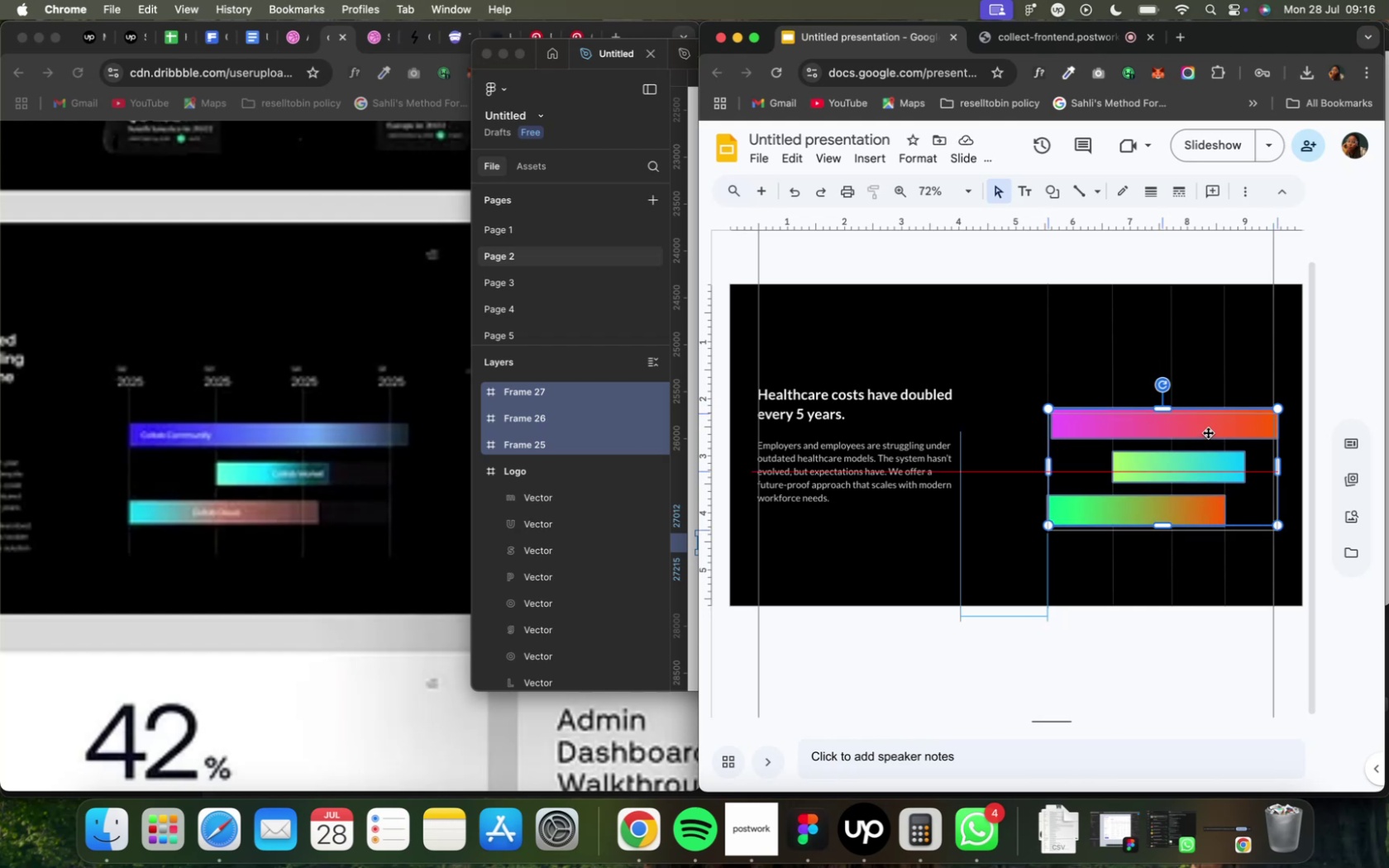 
left_click([1203, 432])
 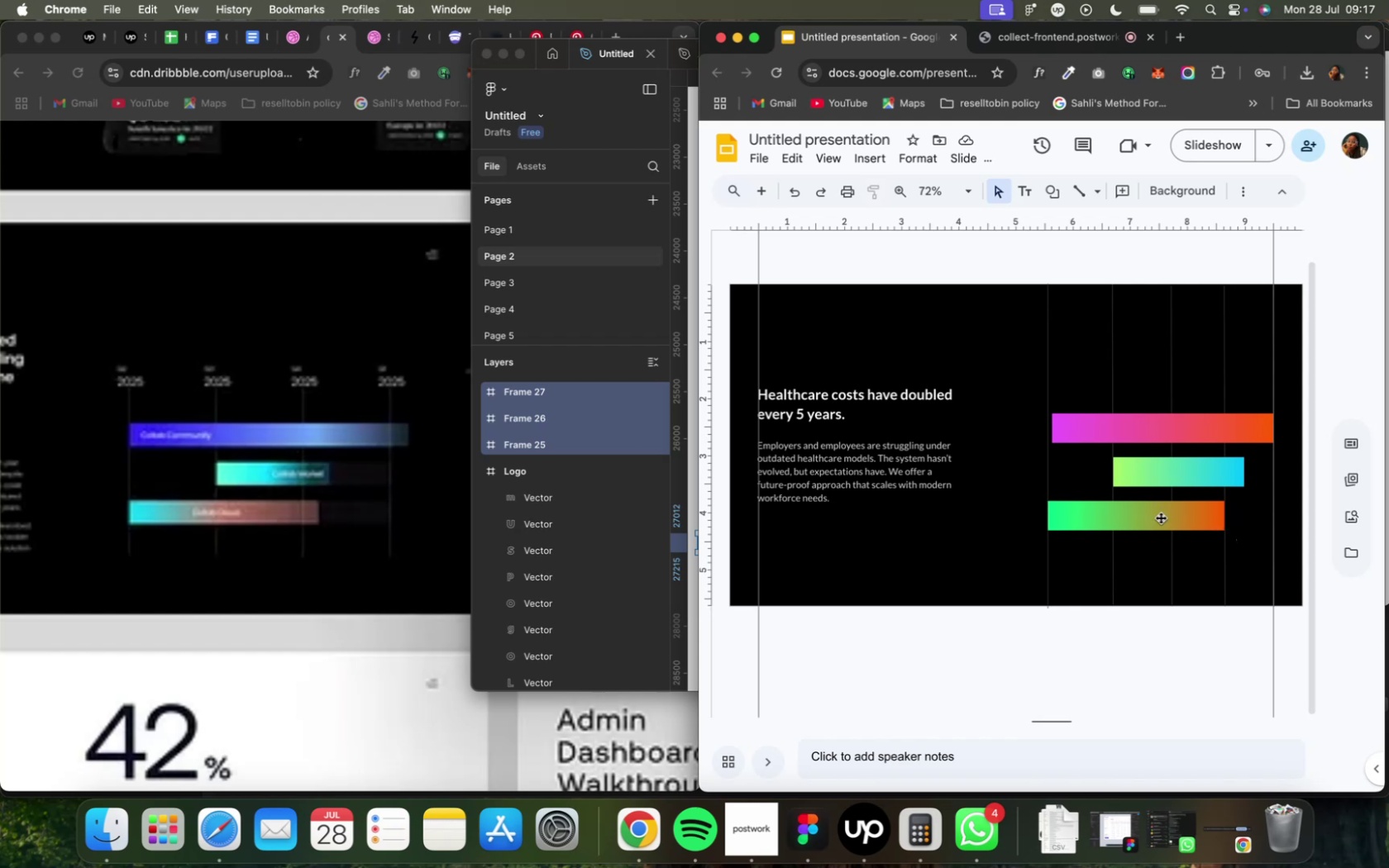 
wait(25.48)
 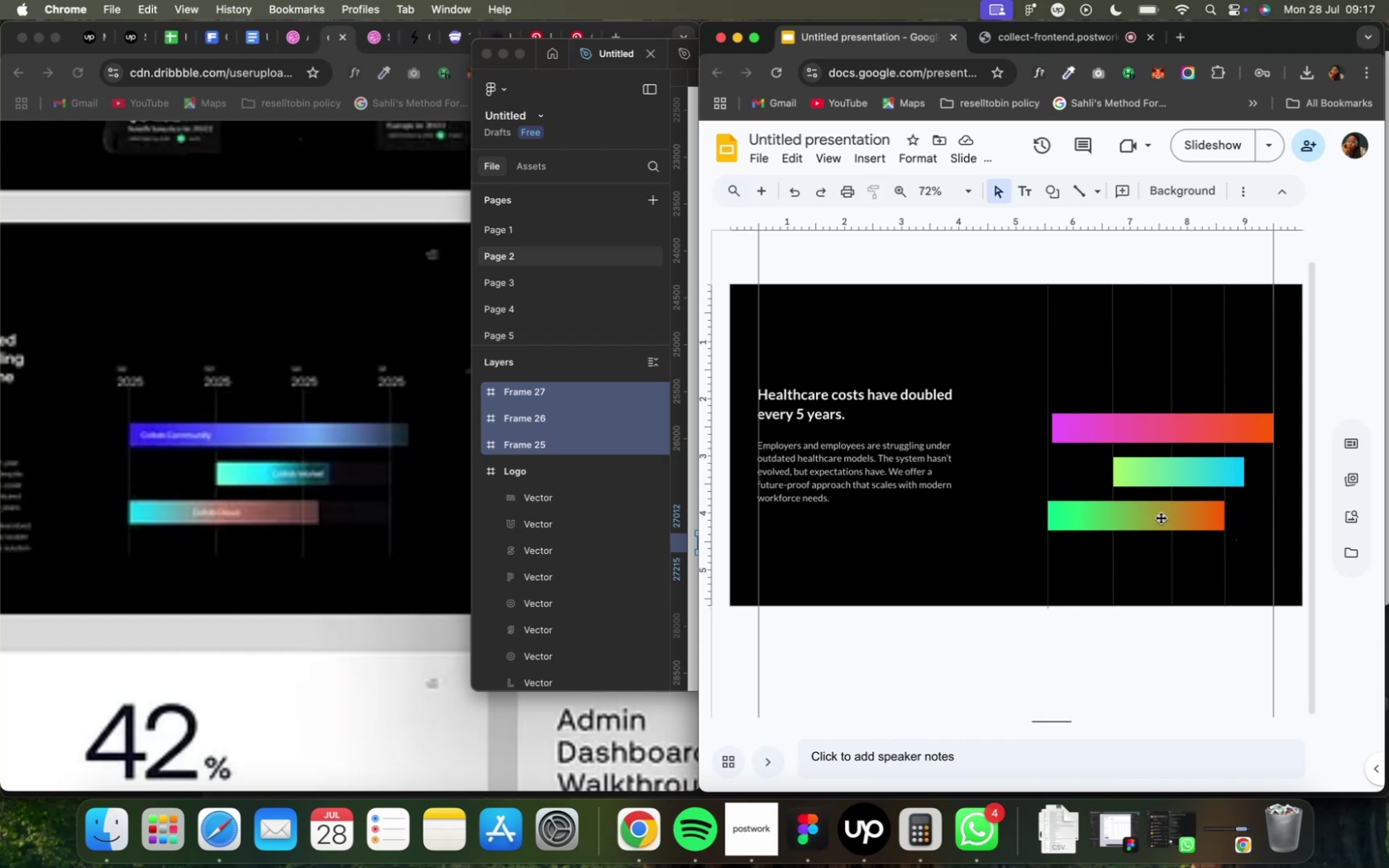 
left_click([1205, 470])
 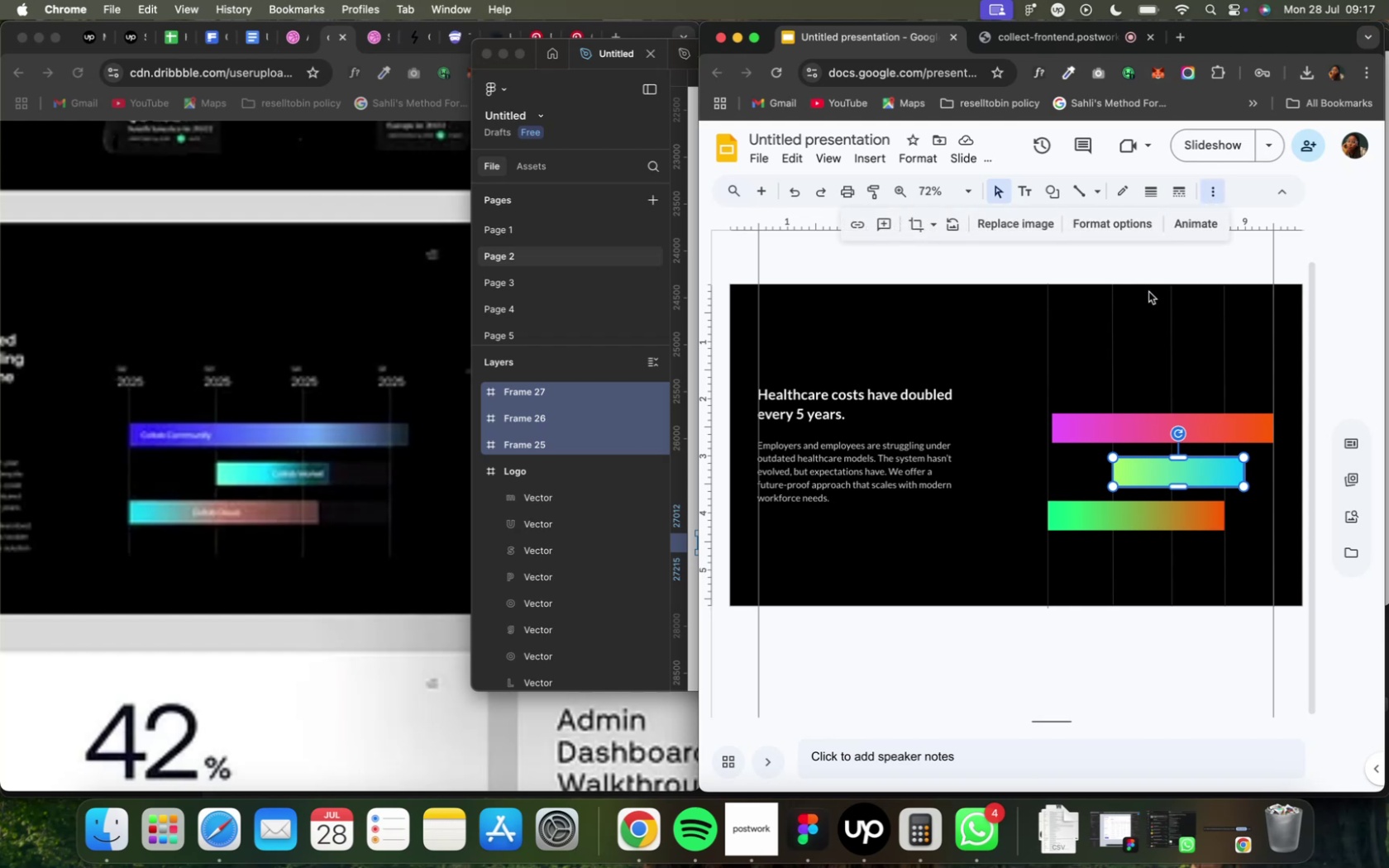 
wait(5.08)
 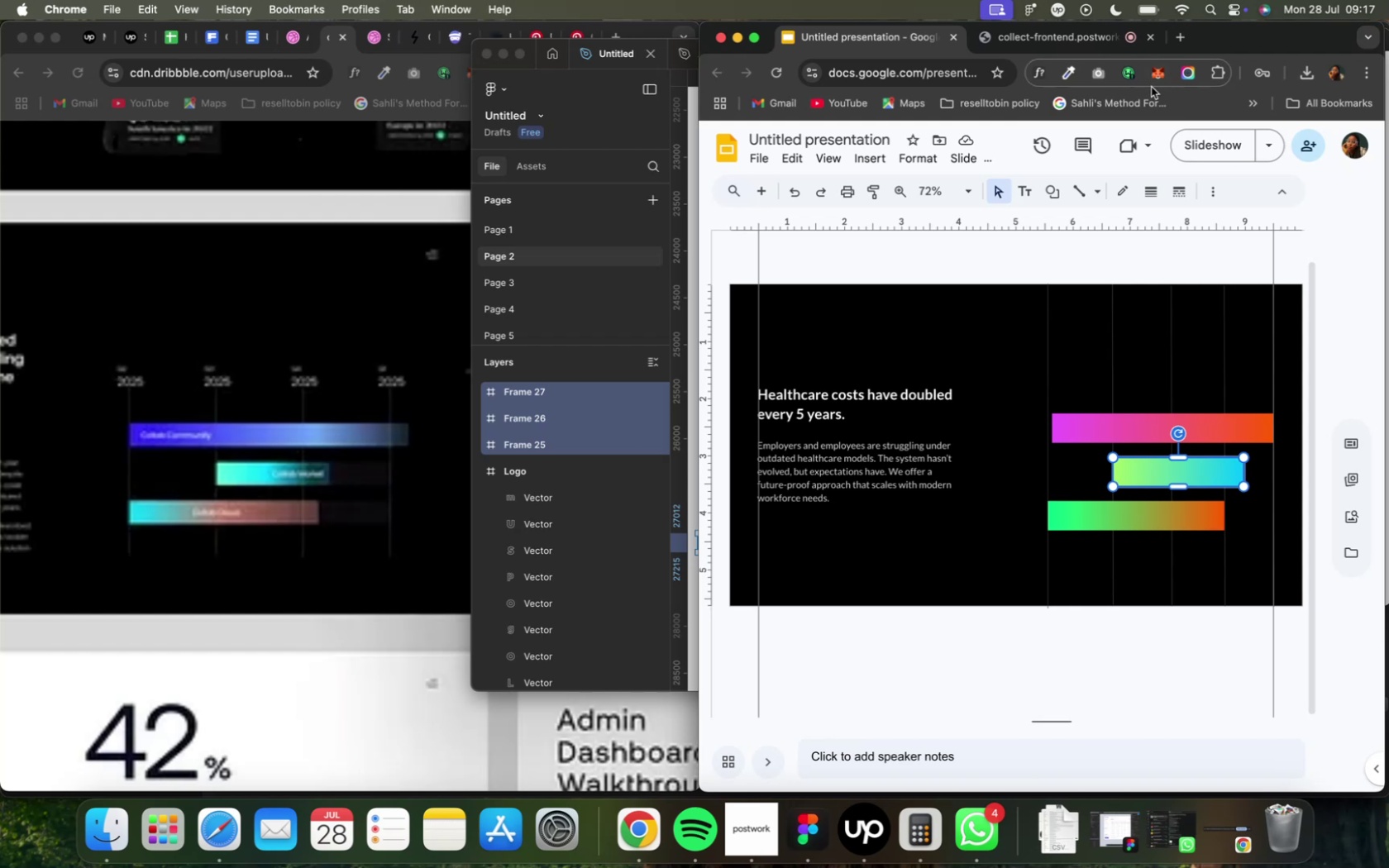 
left_click([1150, 229])
 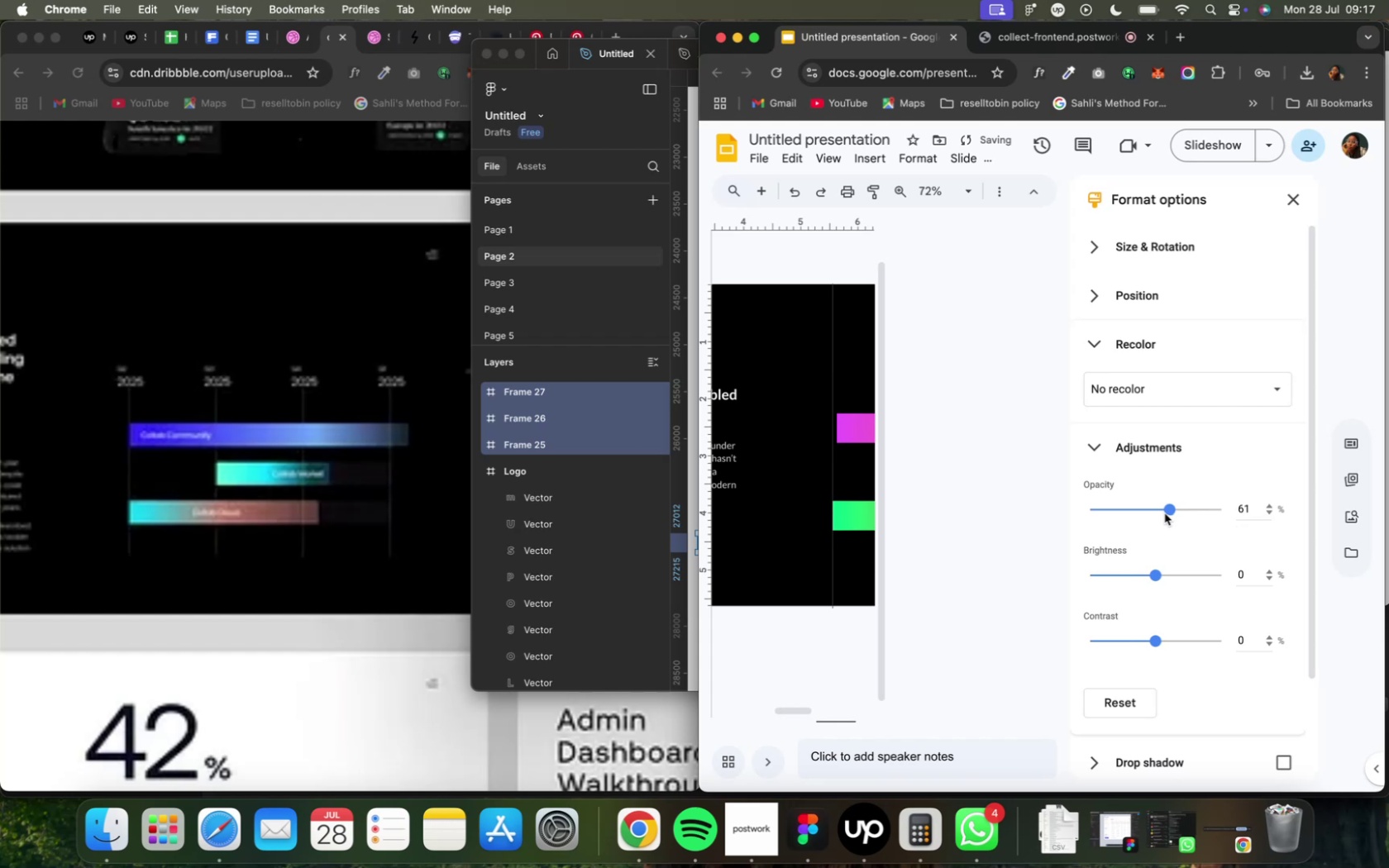 
wait(10.76)
 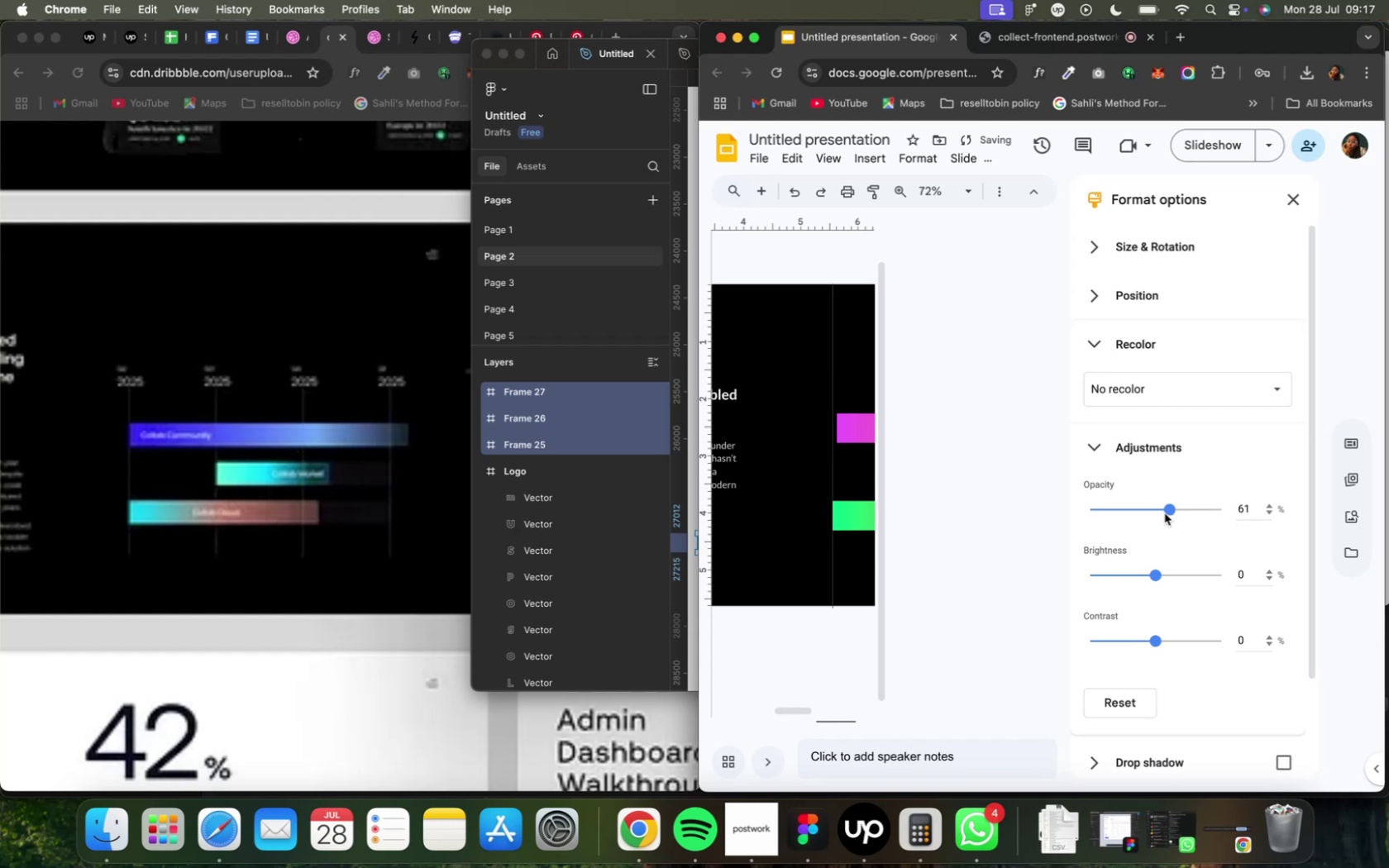 
mouse_move([727, 754])
 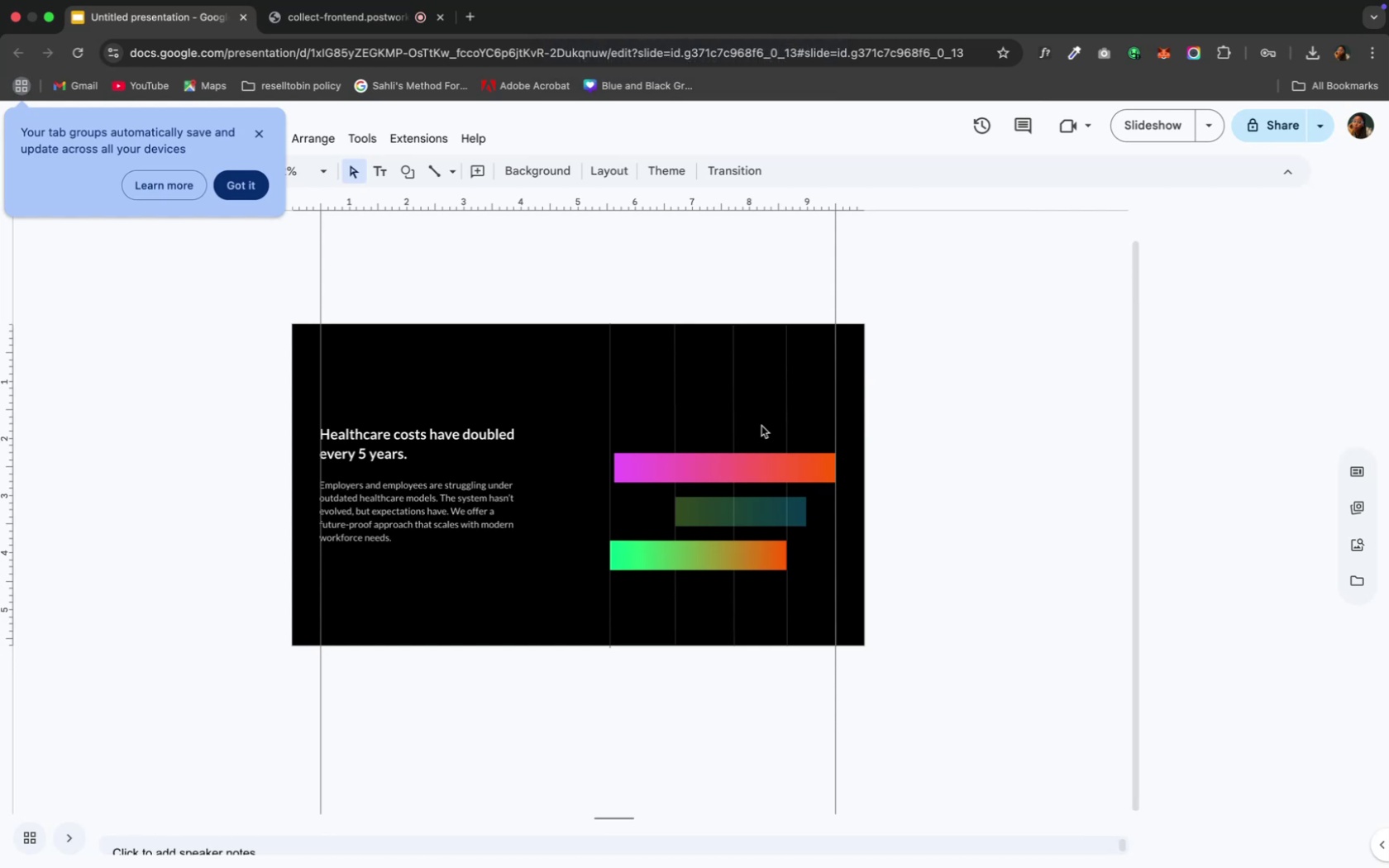 
wait(21.68)
 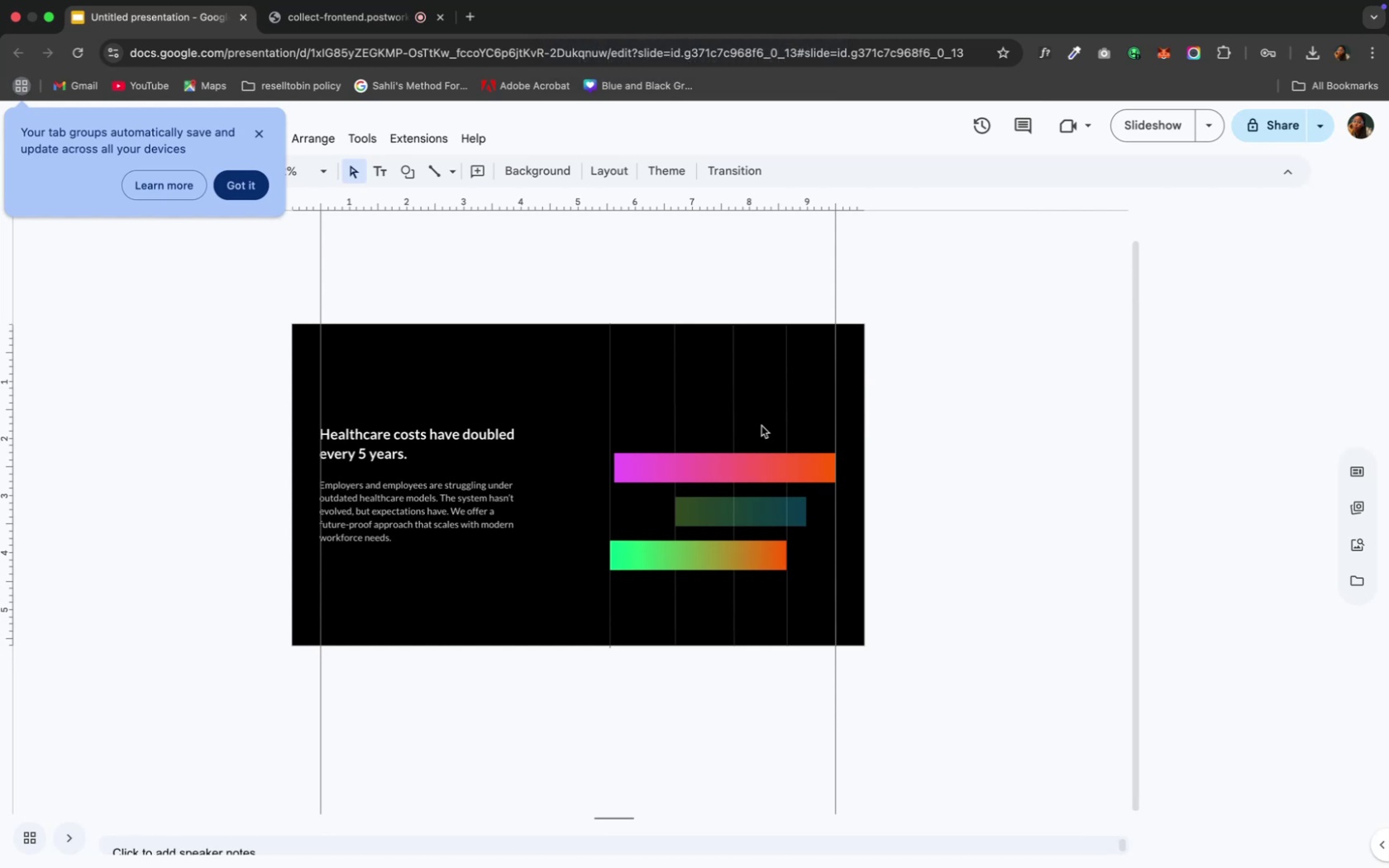 
left_click([714, 508])
 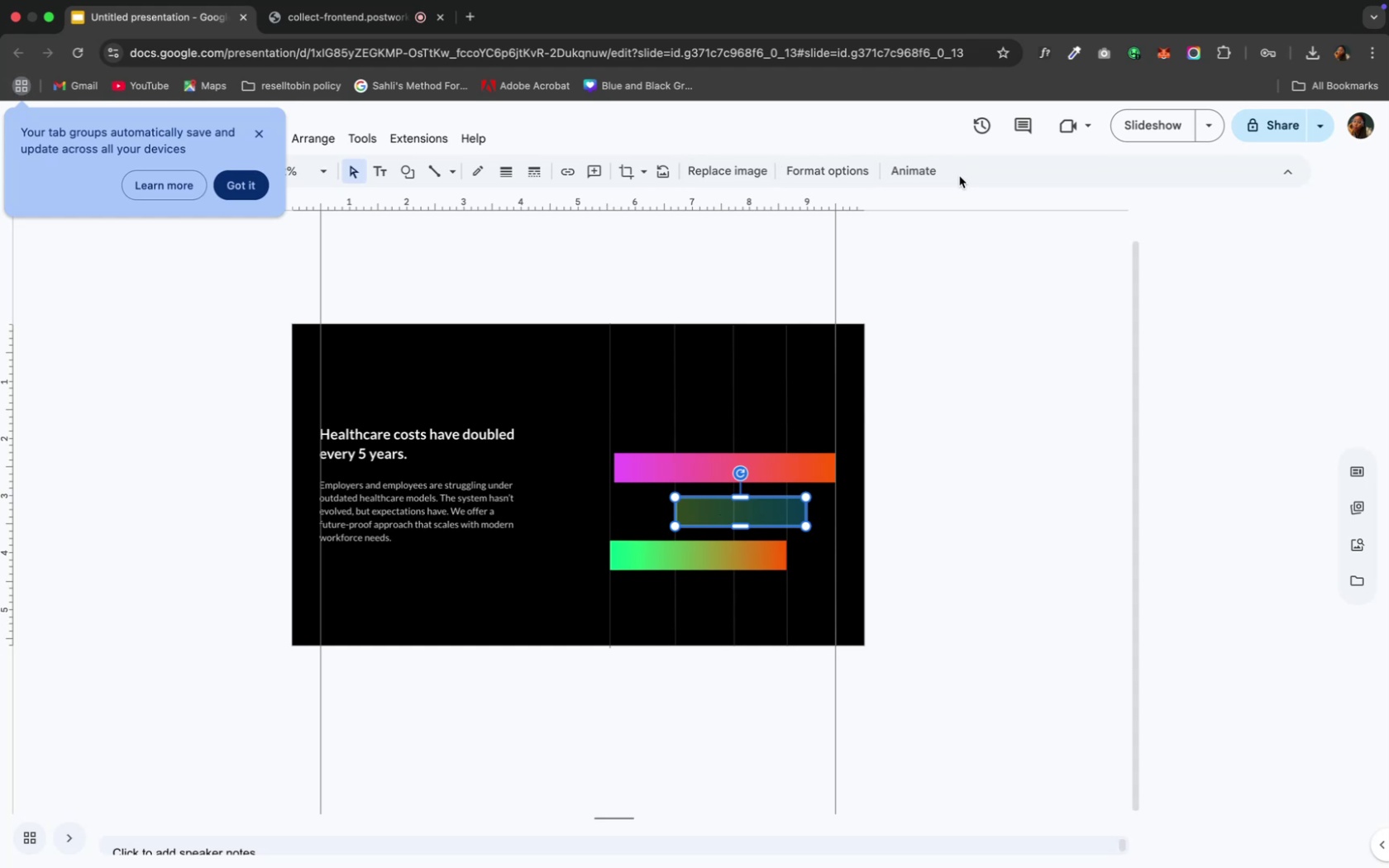 
left_click([838, 169])
 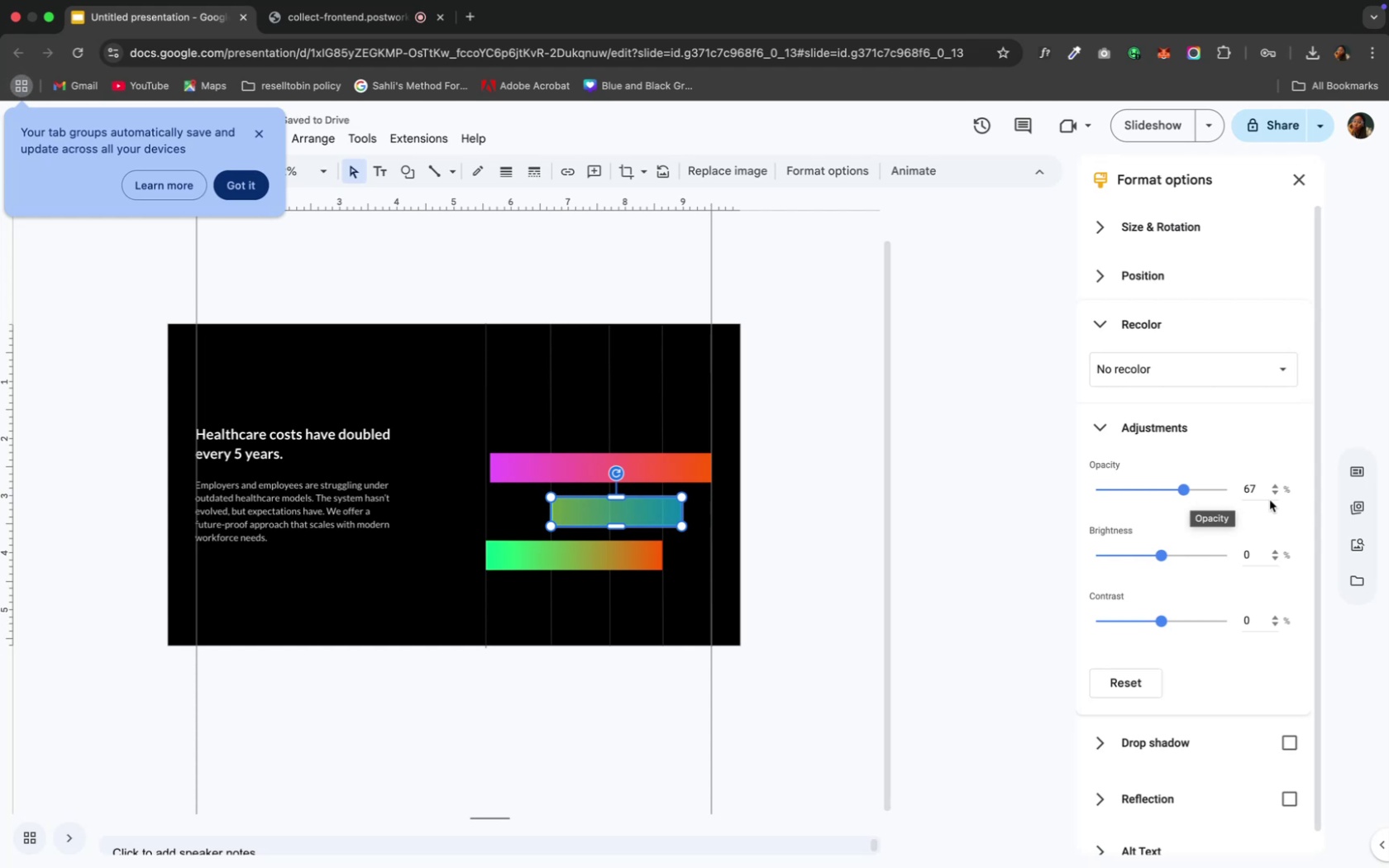 
wait(16.52)
 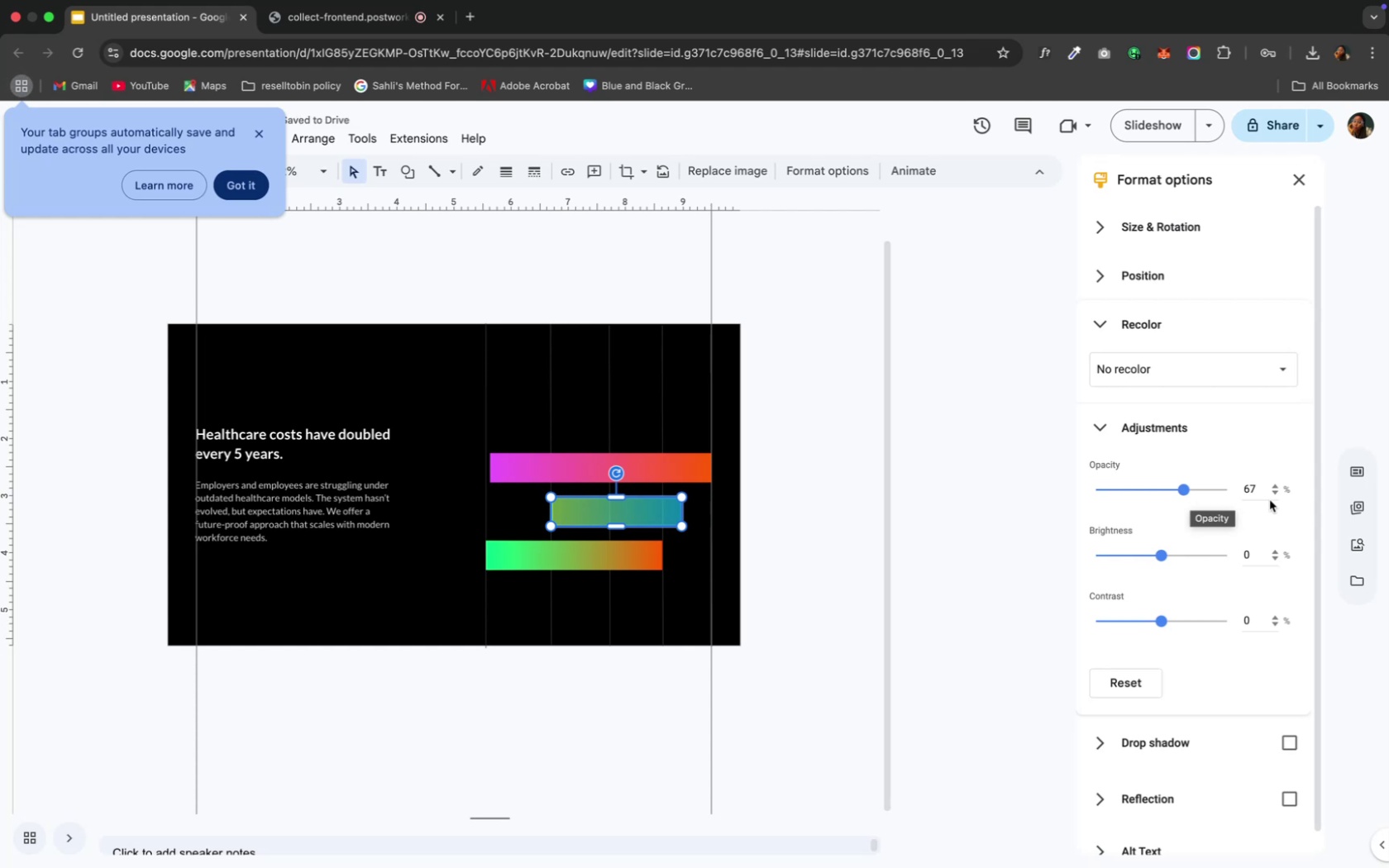 
left_click([841, 466])
 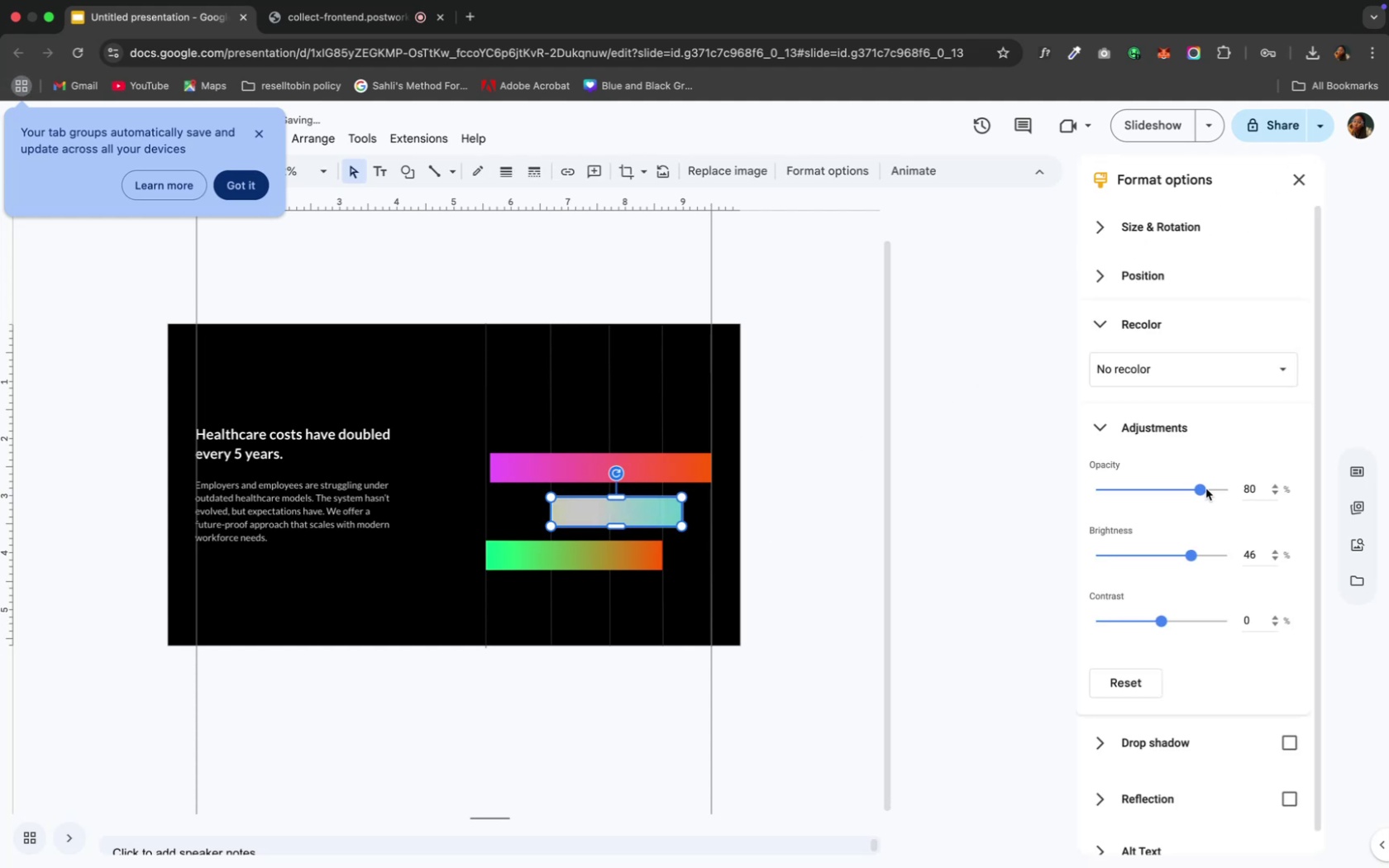 
wait(14.43)
 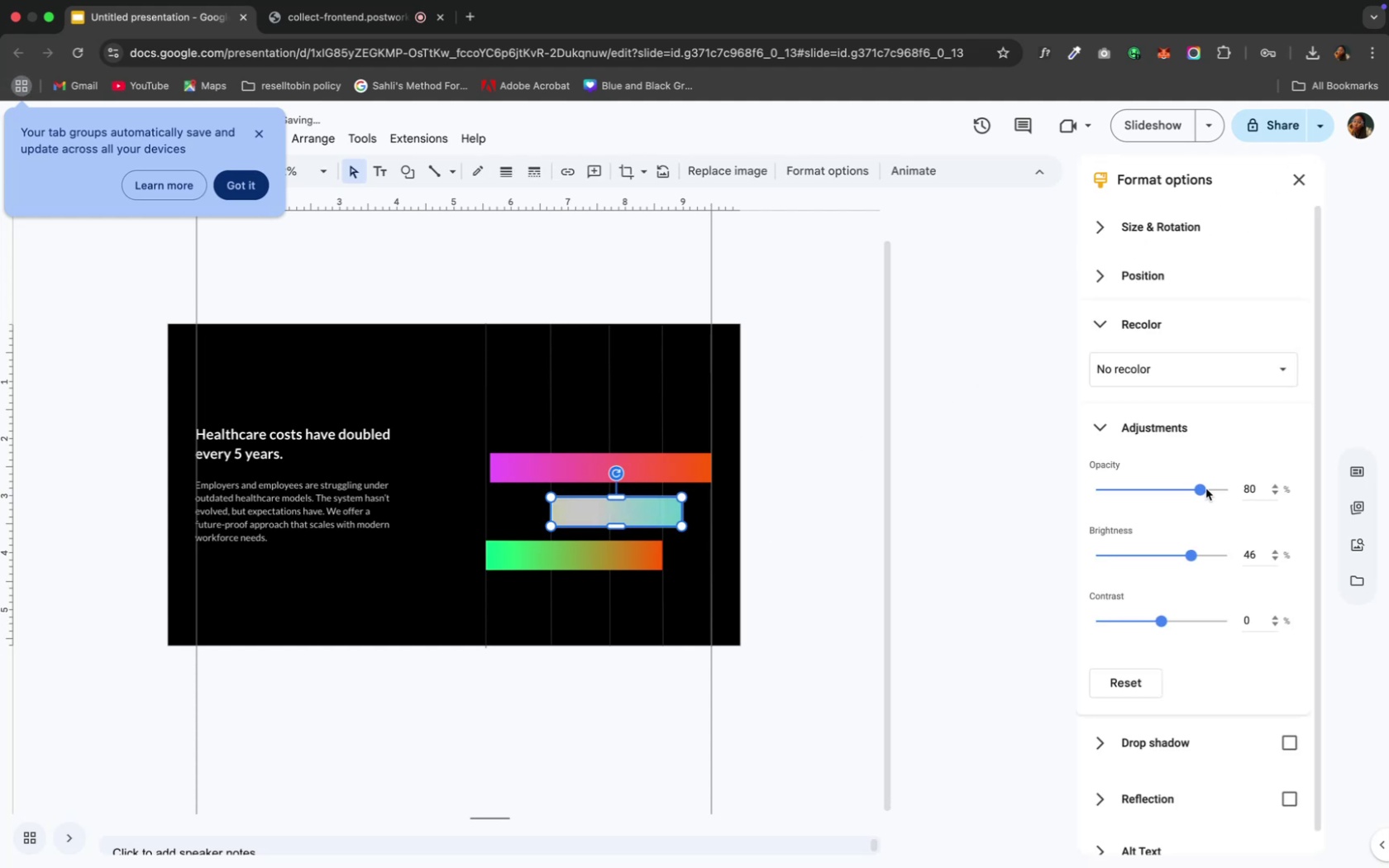 
left_click([800, 433])
 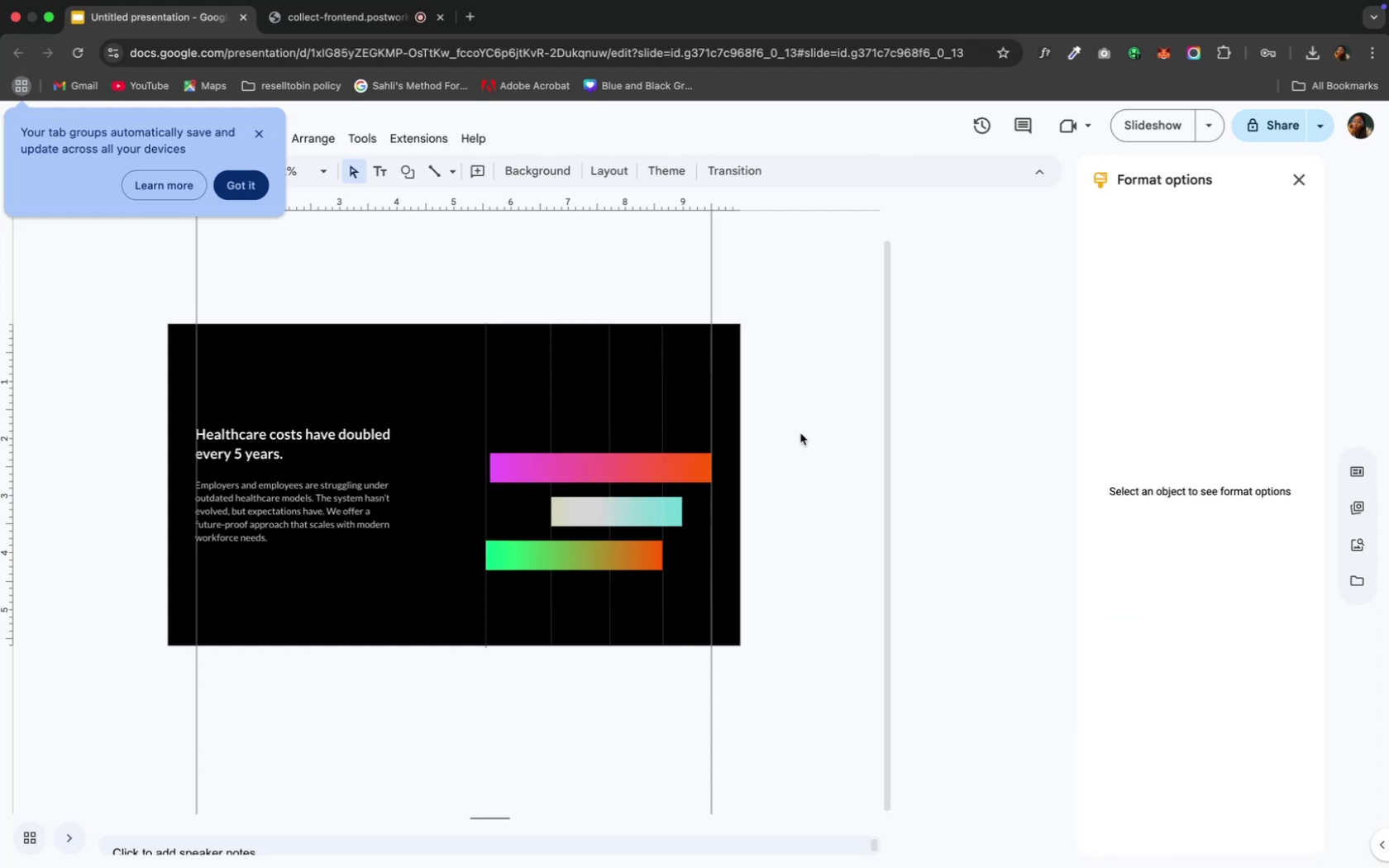 
wait(8.1)
 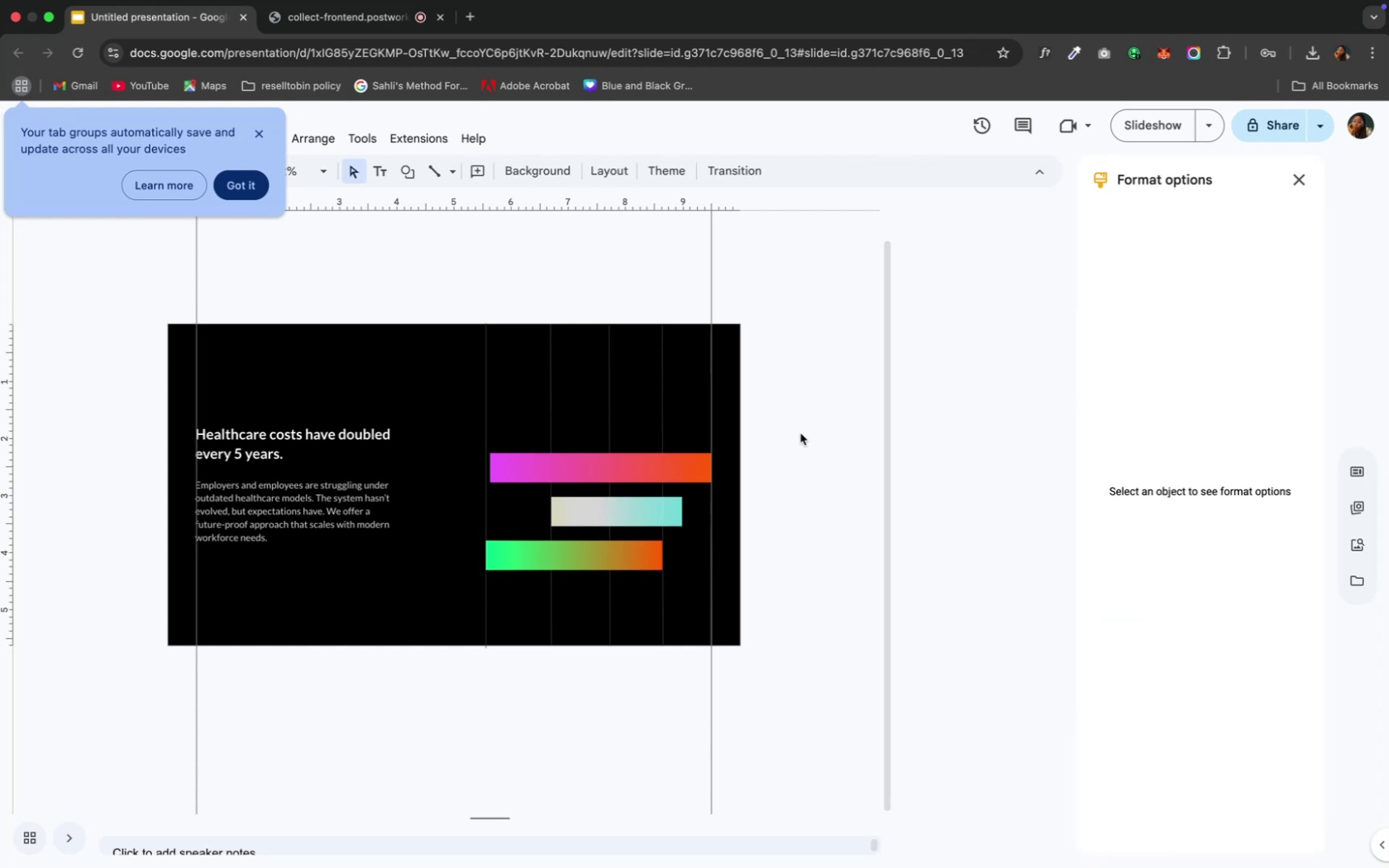 
left_click([52, 17])
 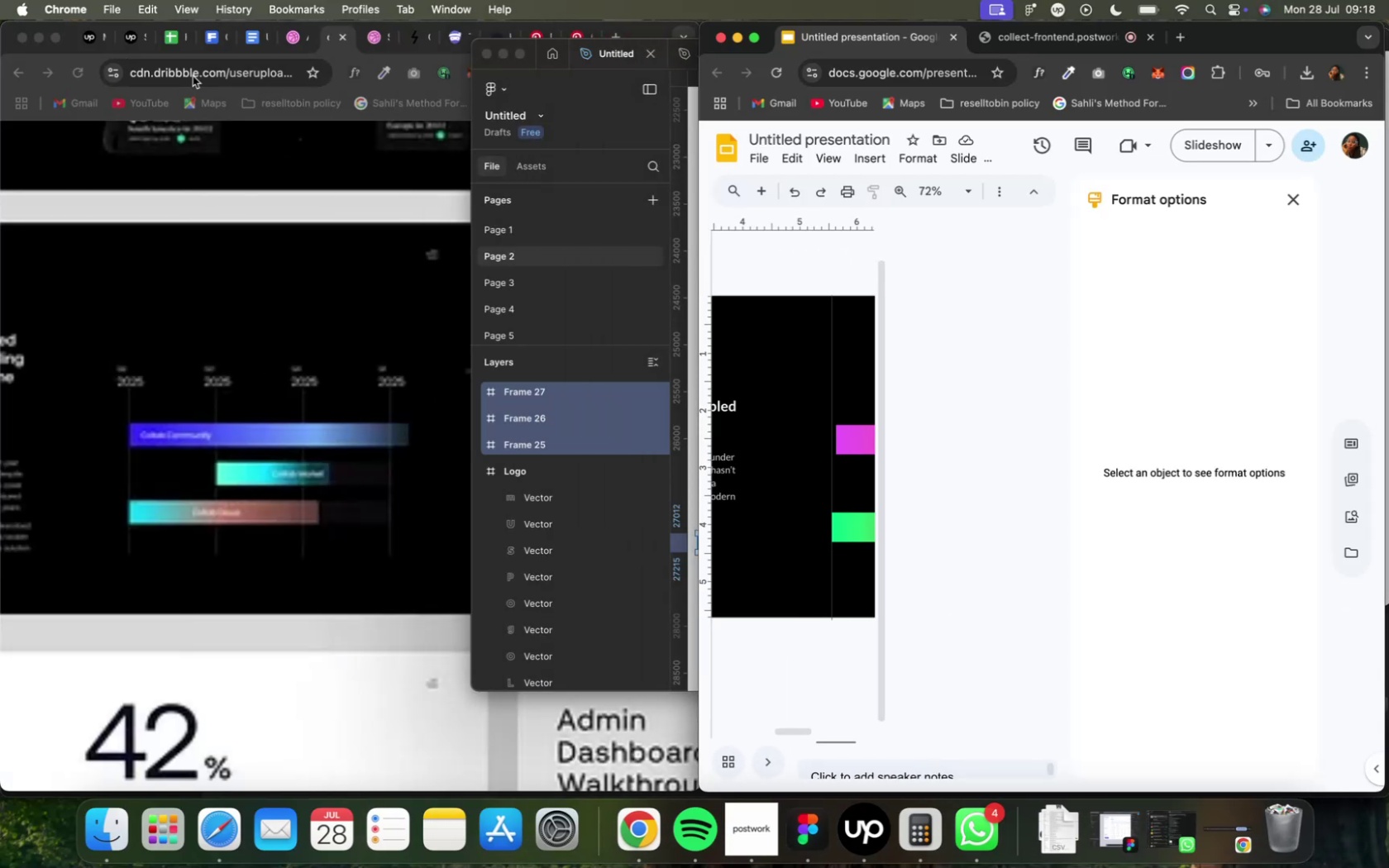 
left_click([260, 303])
 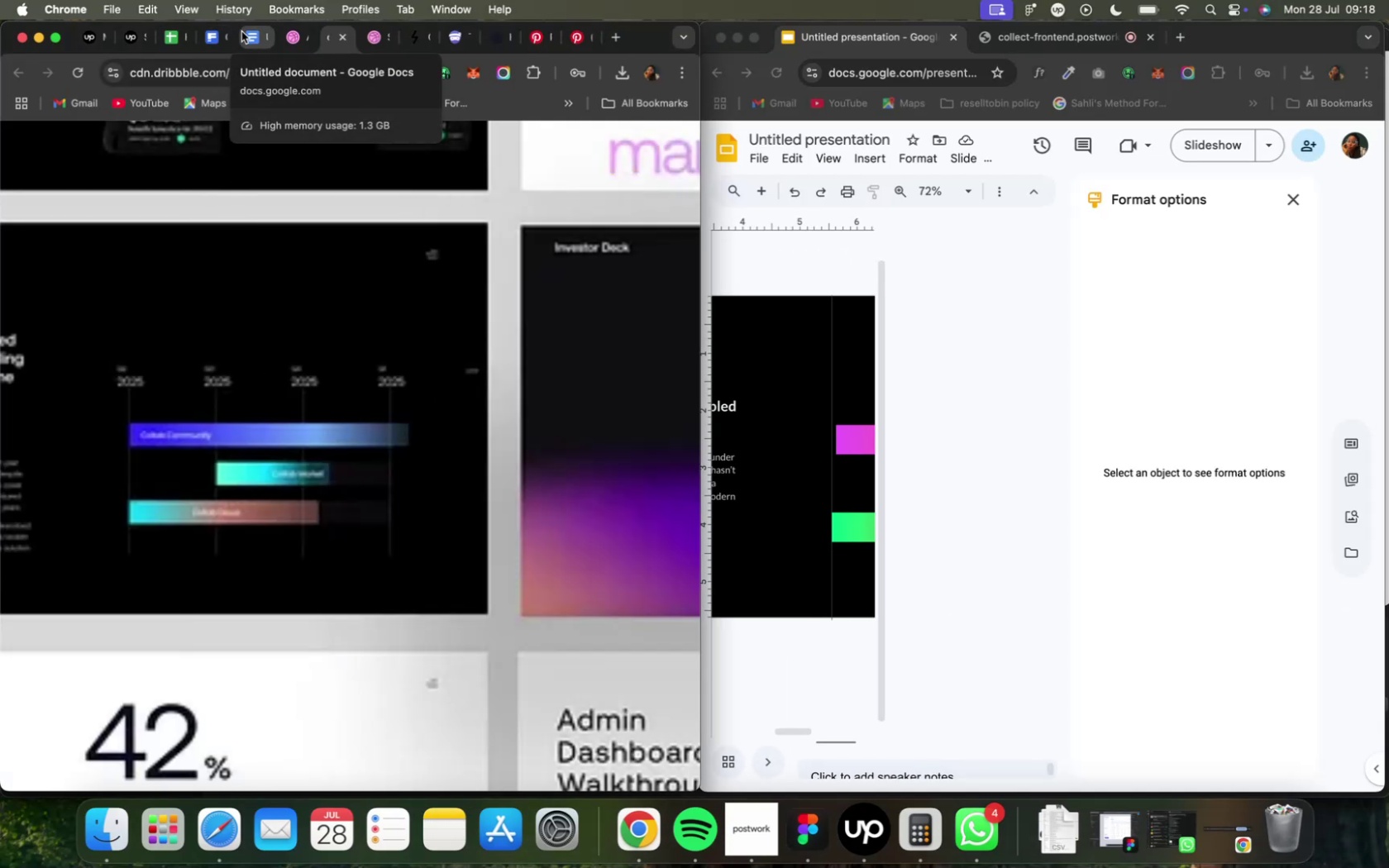 
left_click([246, 38])
 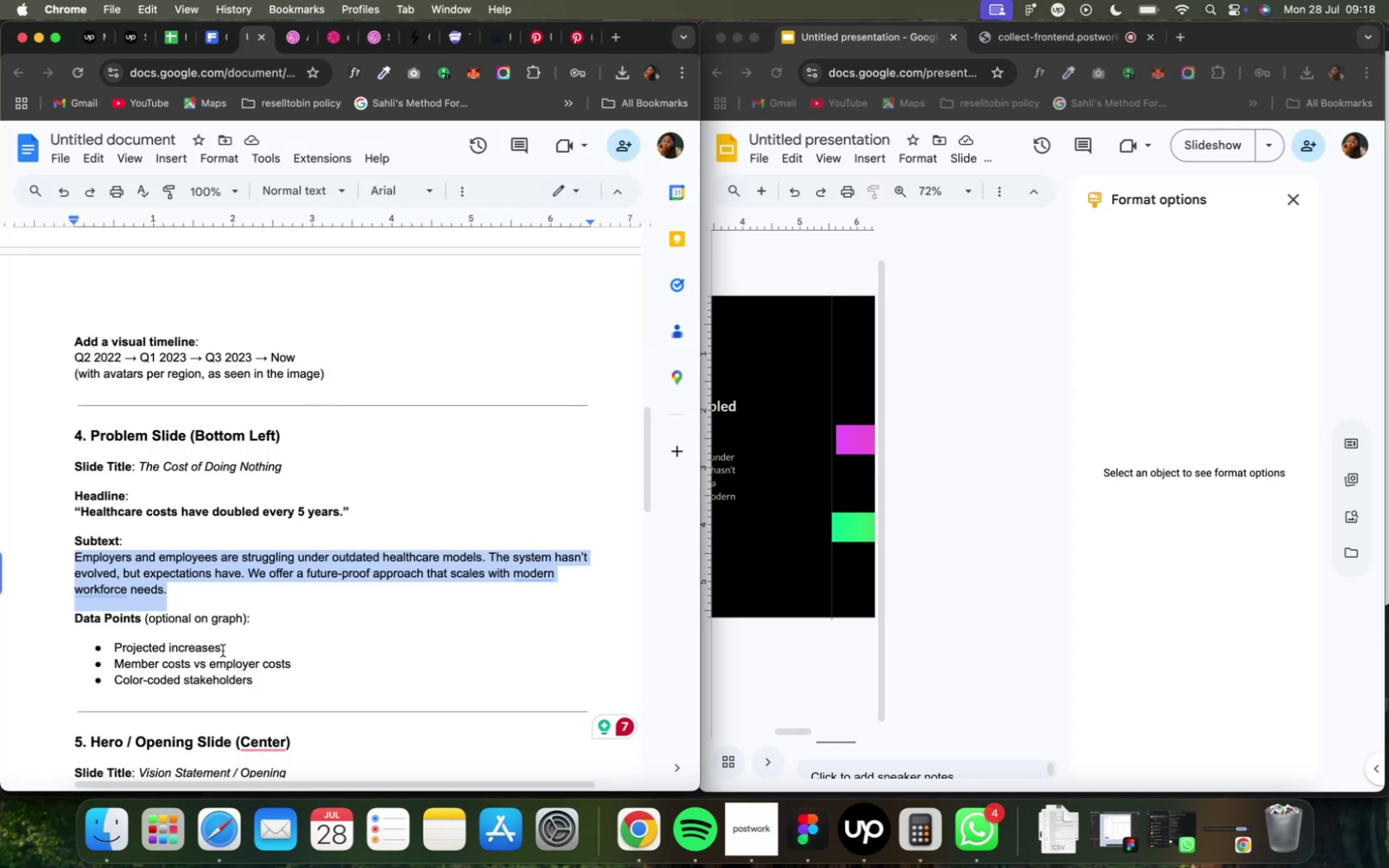 
wait(15.78)
 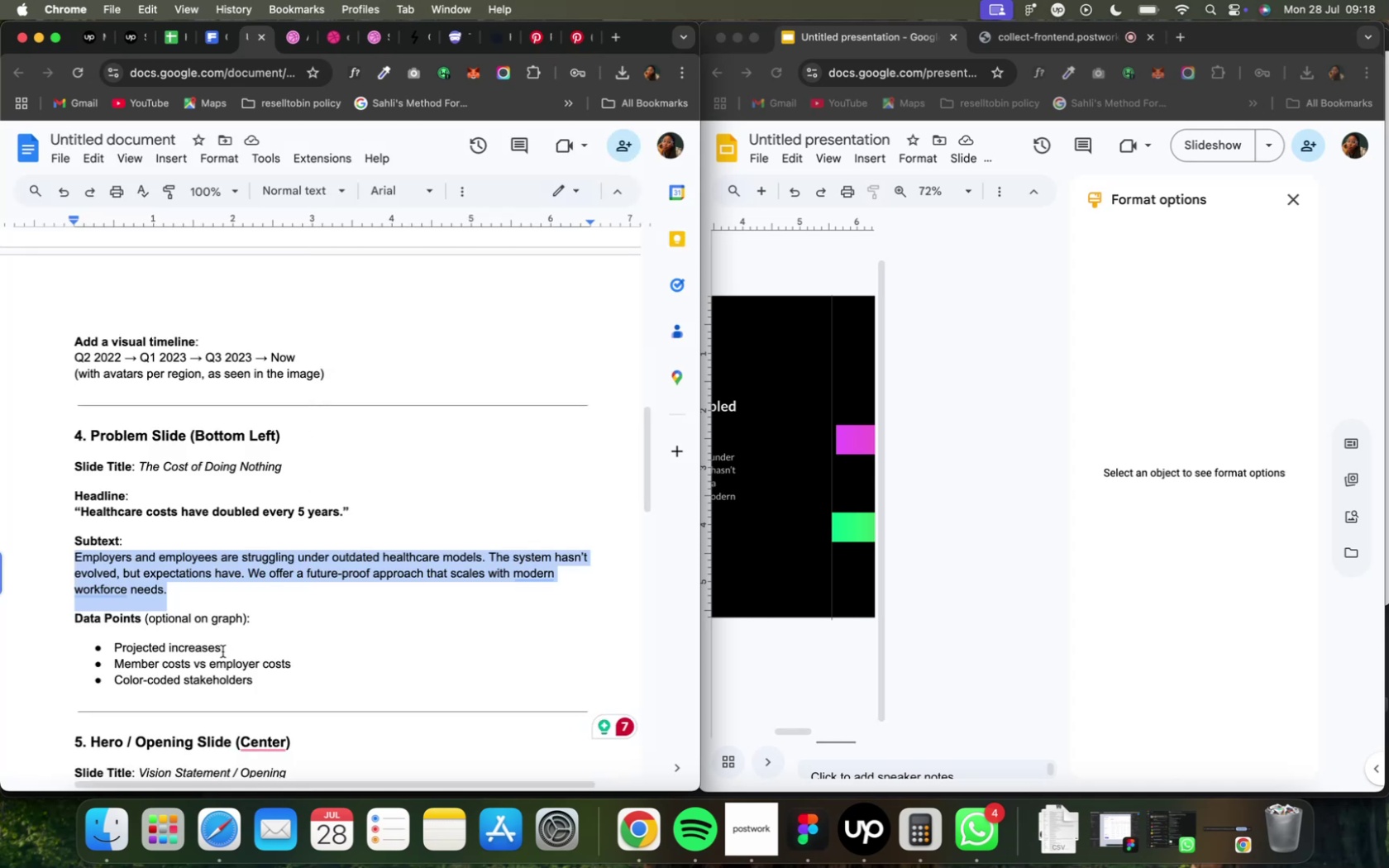 
key(Meta+C)
 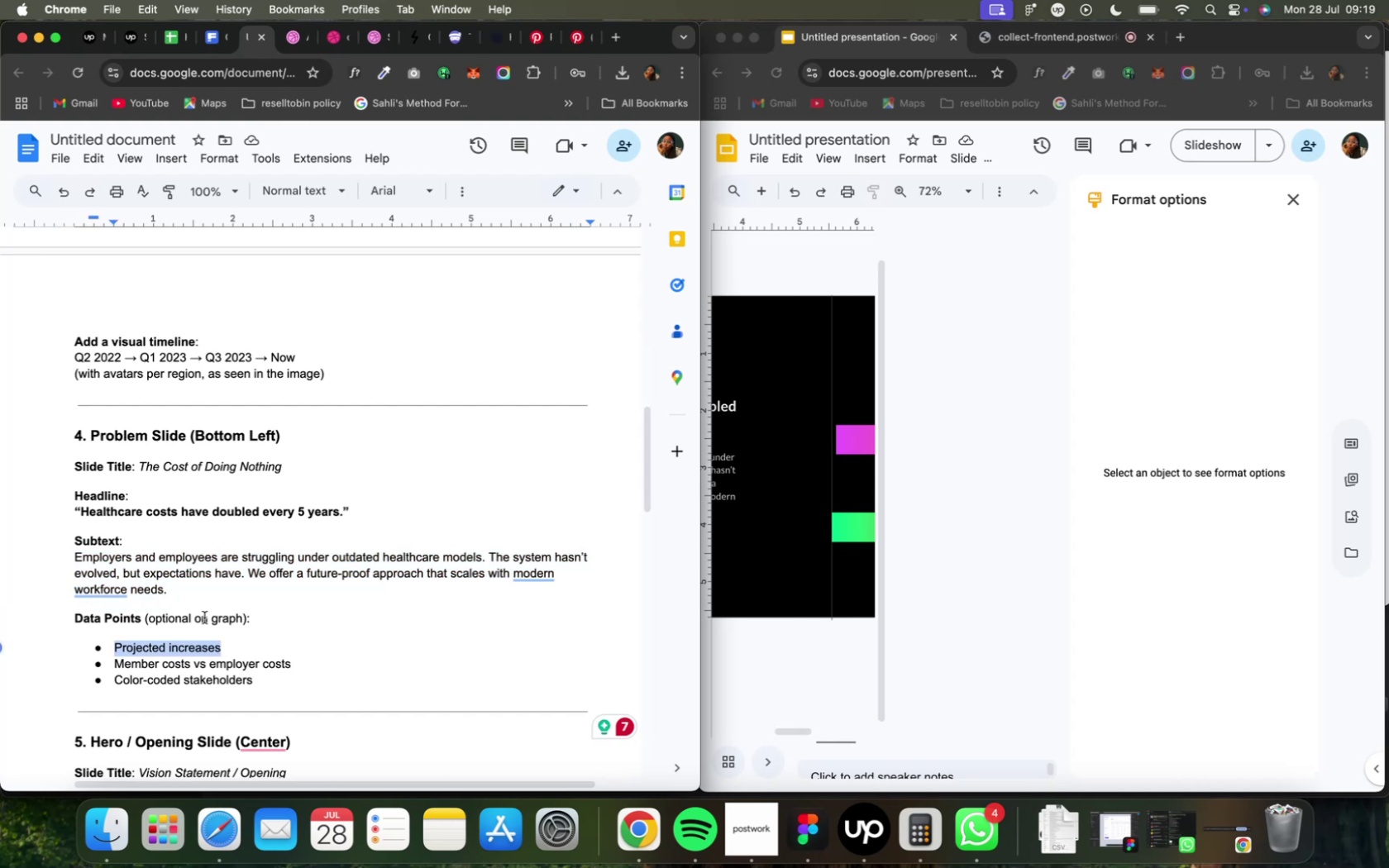 
key(Meta+C)
 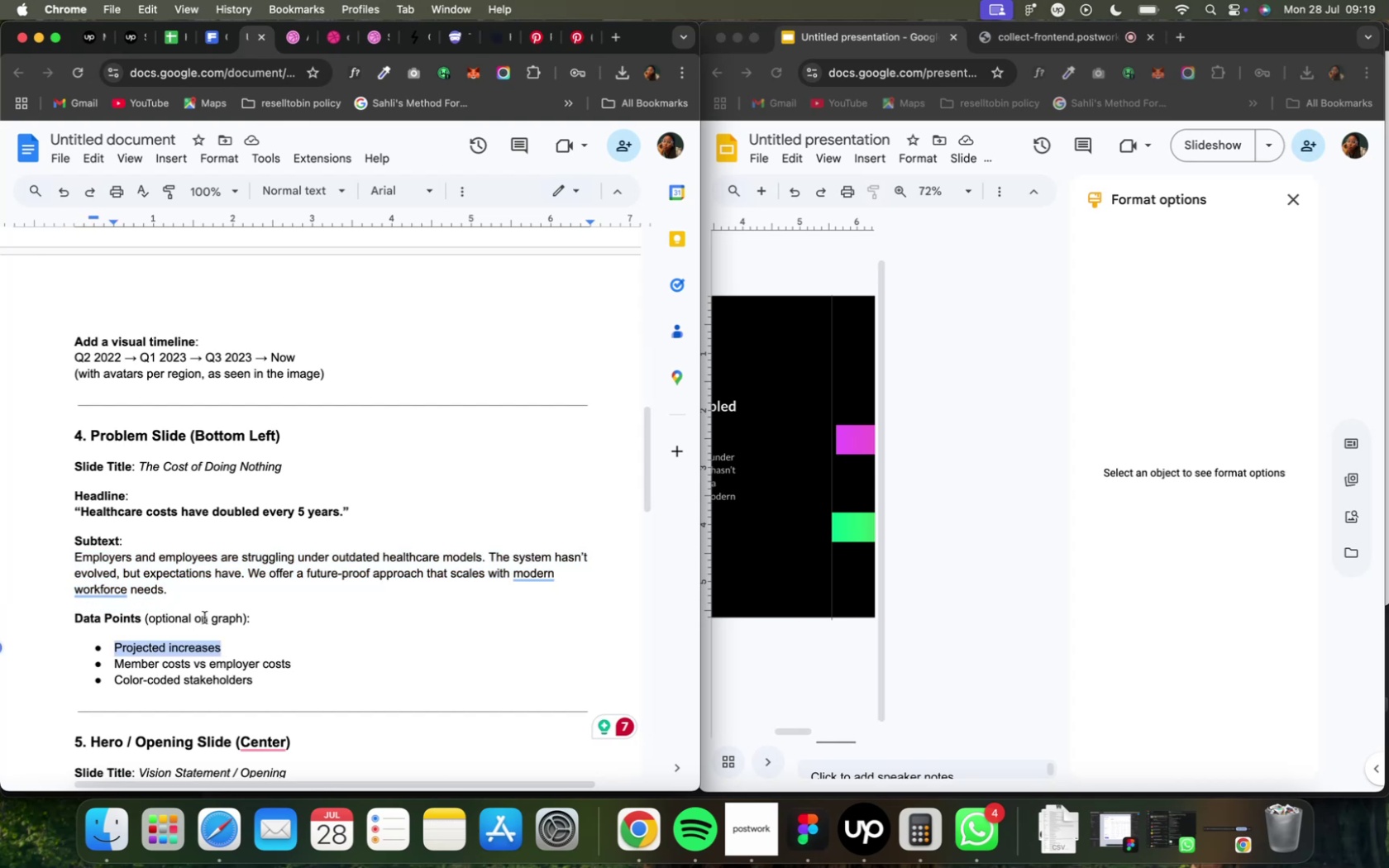 
key(Meta+C)
 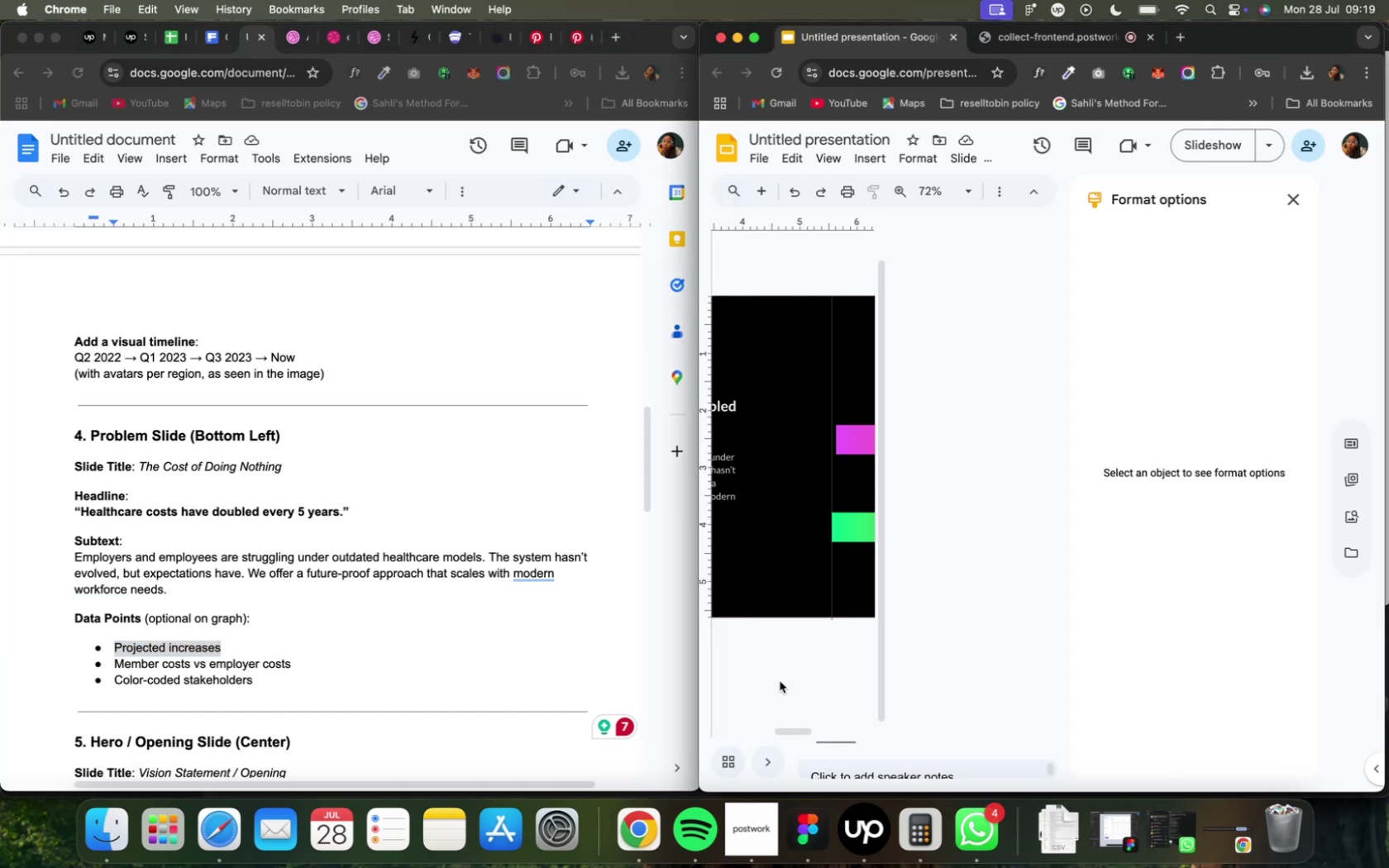 
wait(6.86)
 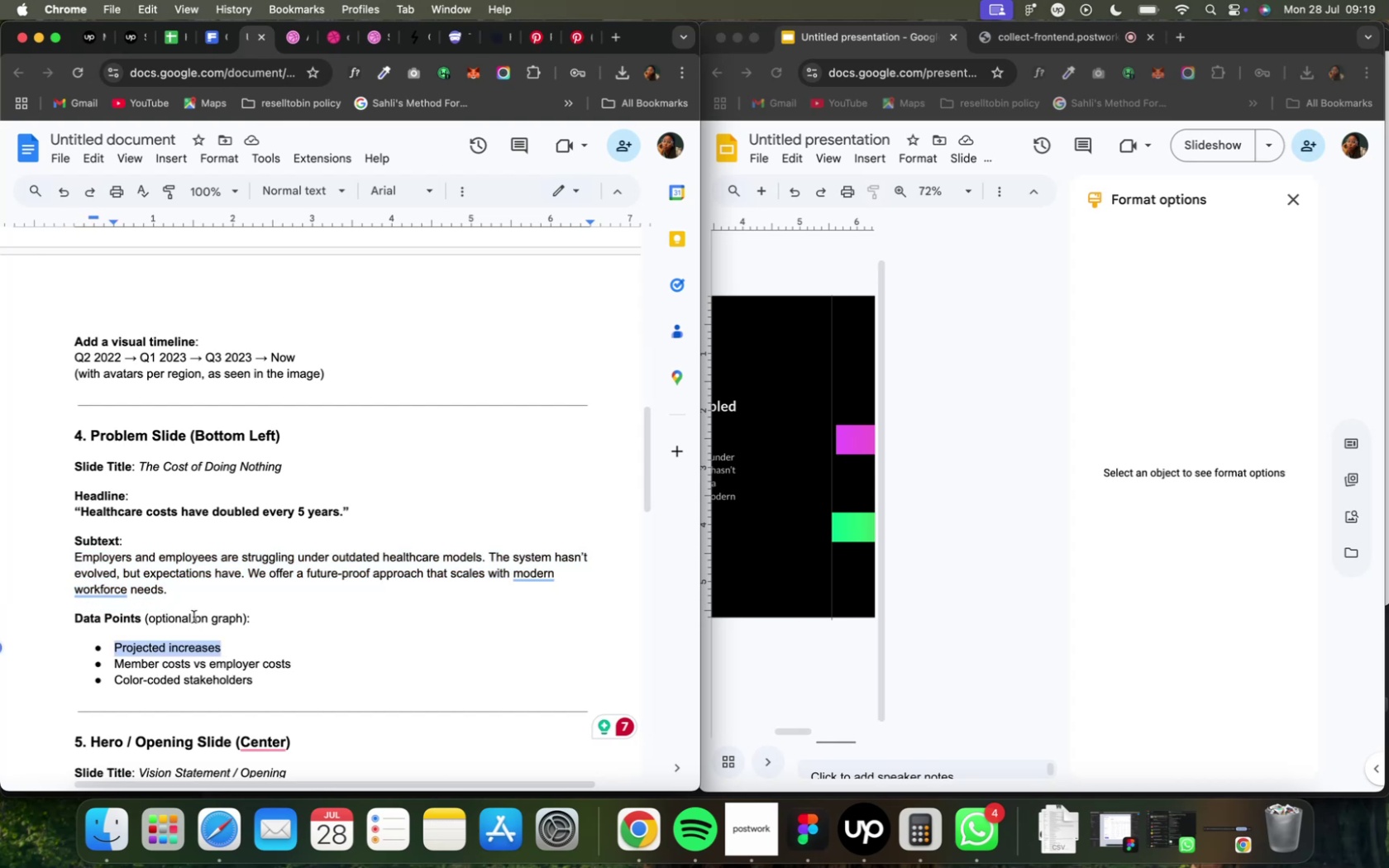 
left_click([1291, 190])
 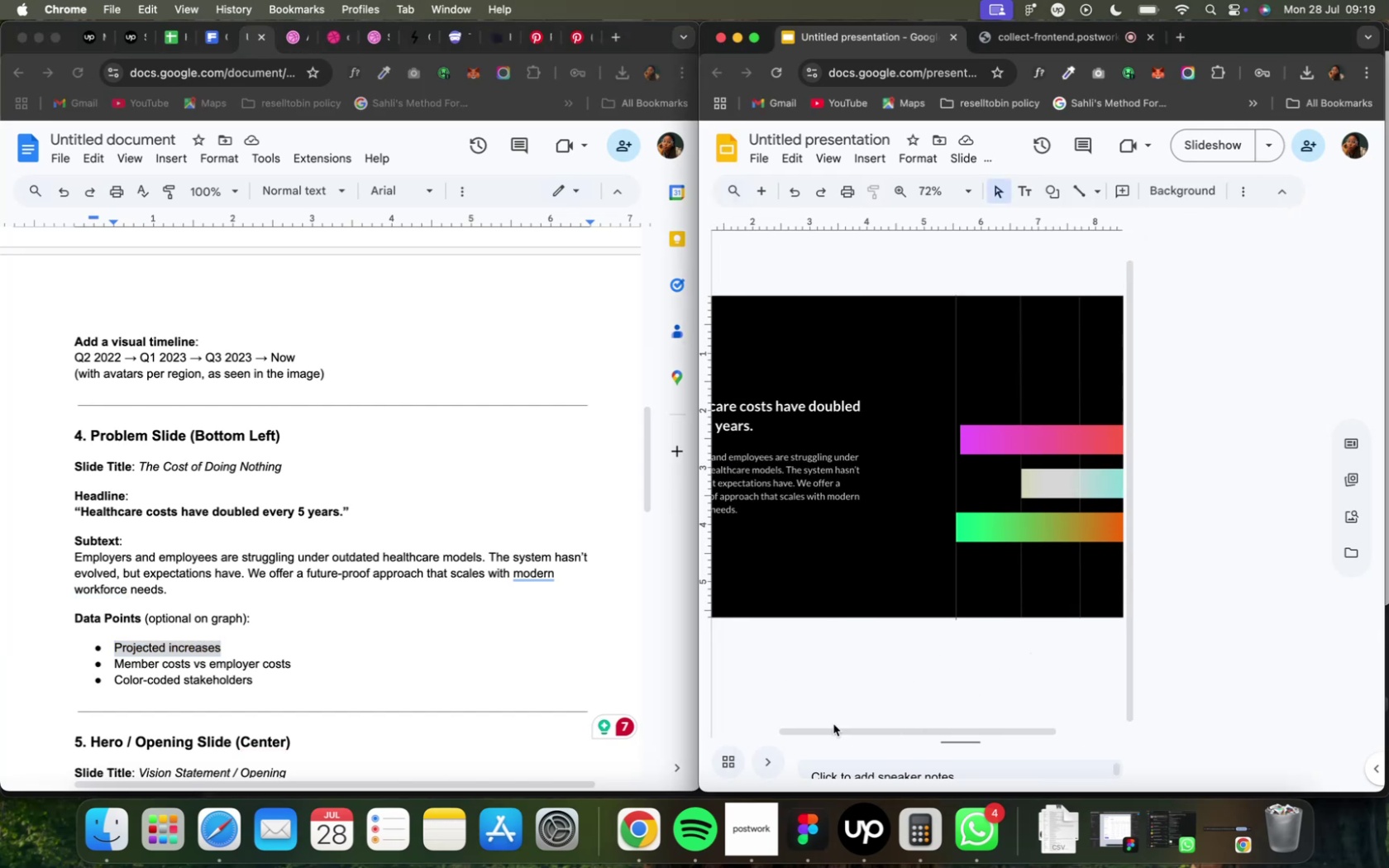 
mouse_move([727, 760])
 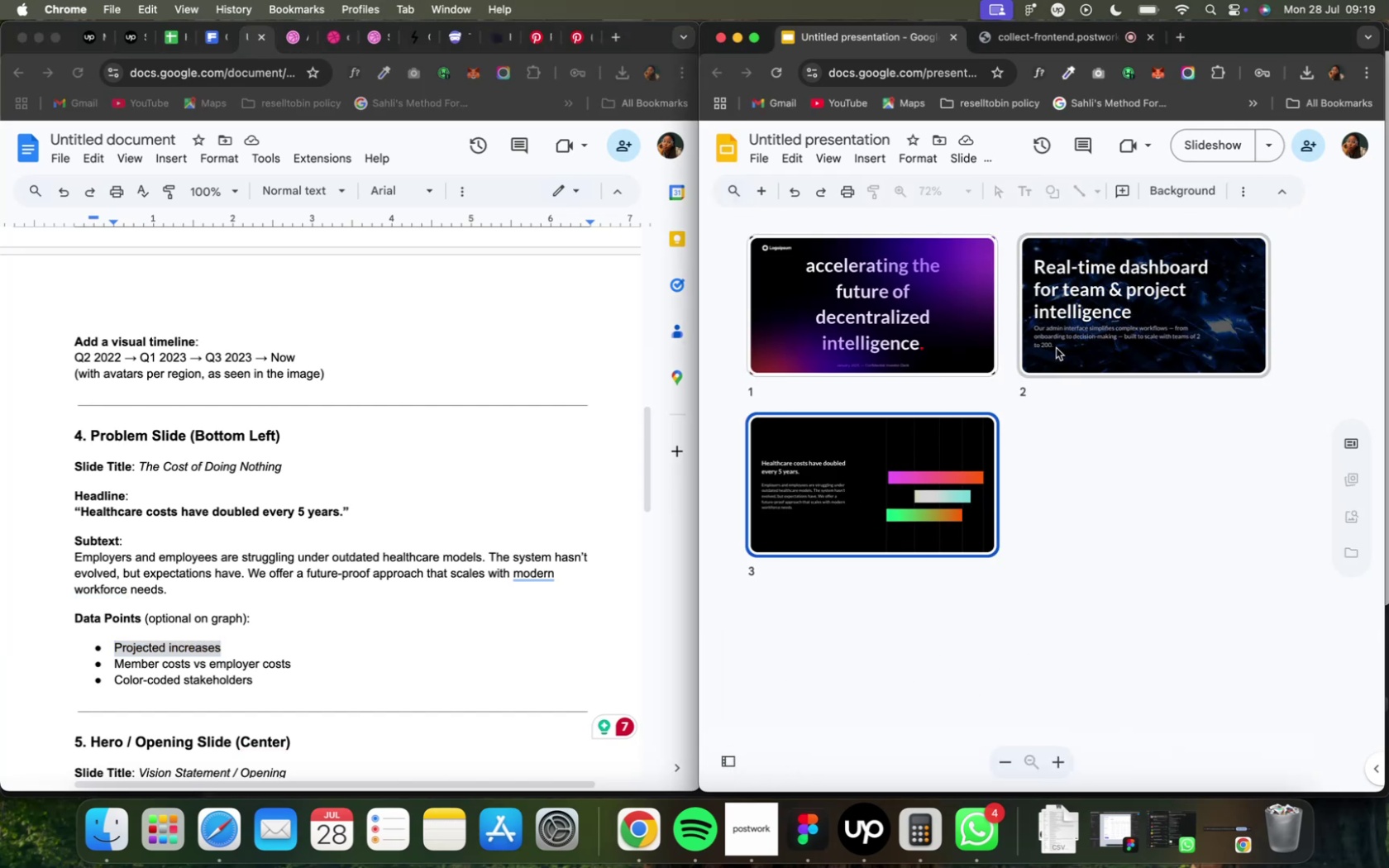 
left_click([925, 442])
 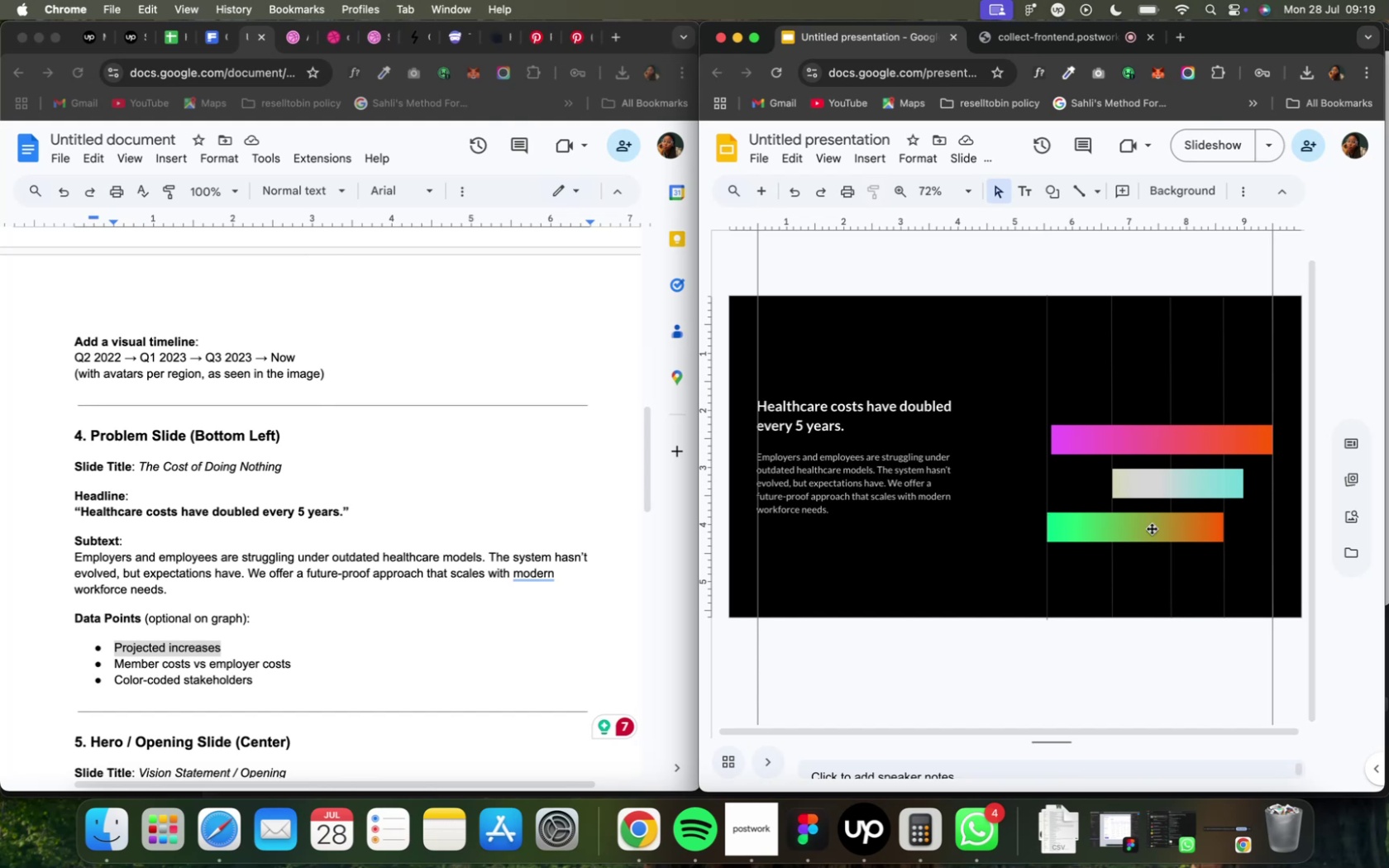 
left_click([1188, 536])
 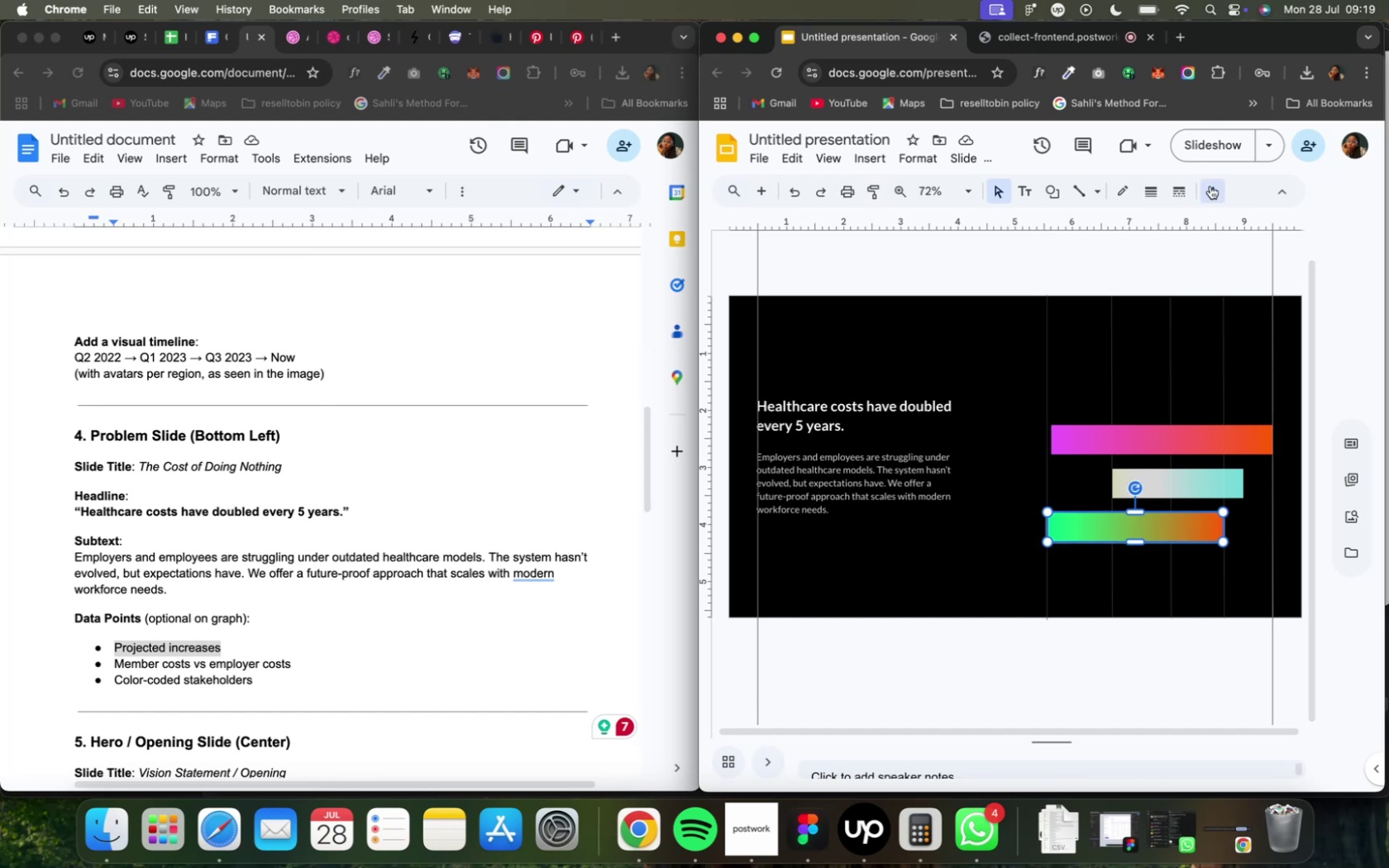 
left_click([1138, 231])
 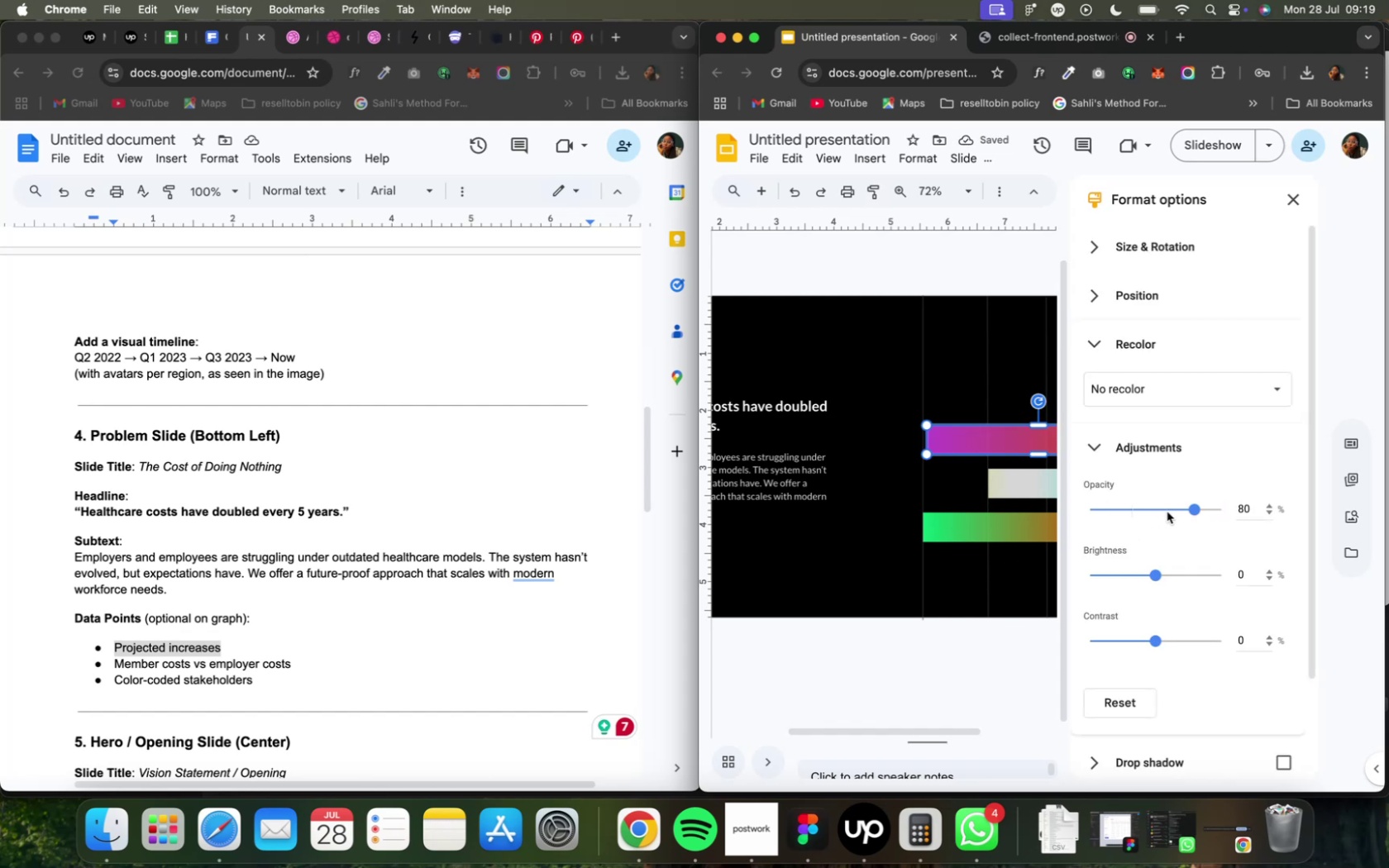 
wait(25.85)
 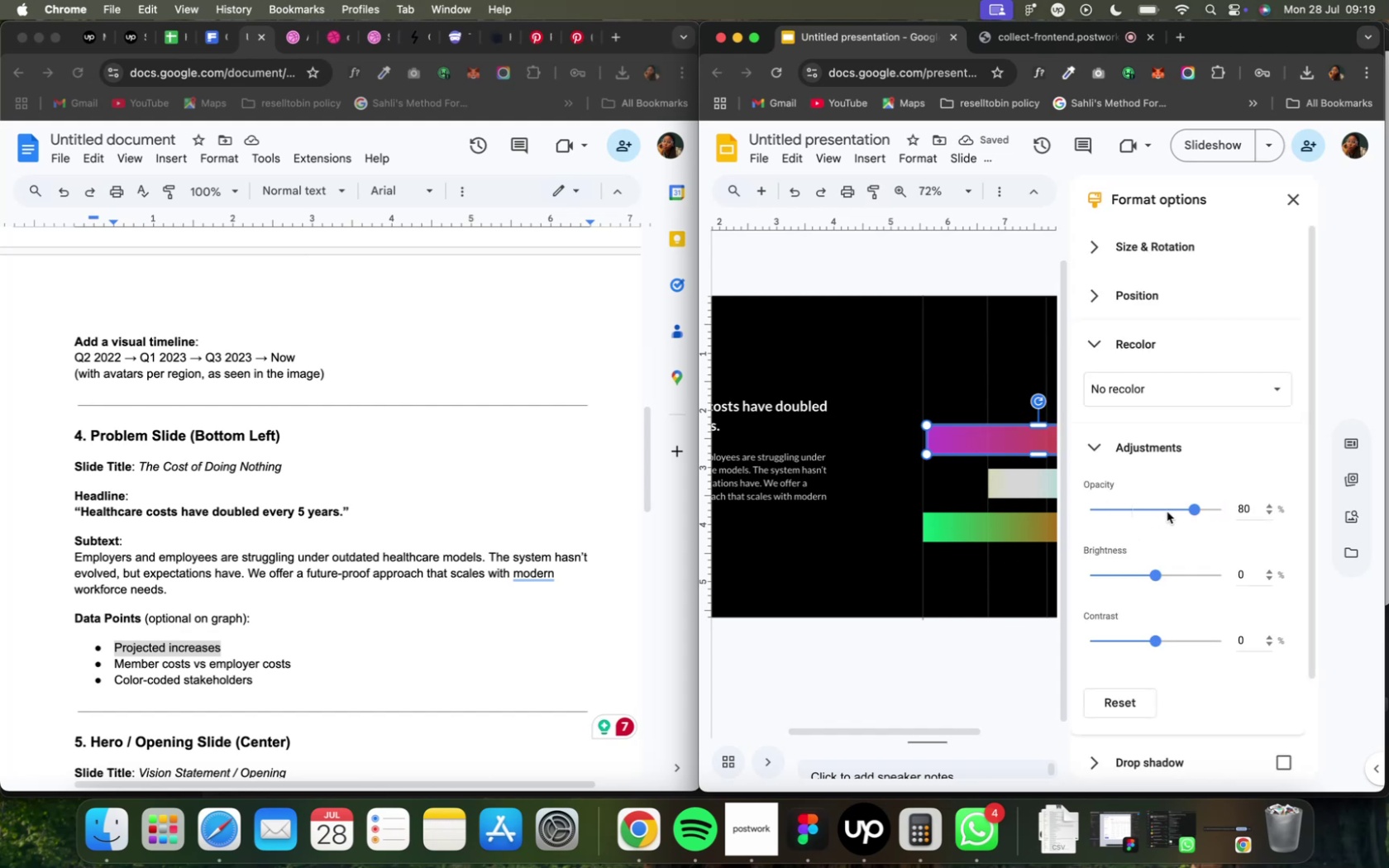 
left_click([1021, 651])
 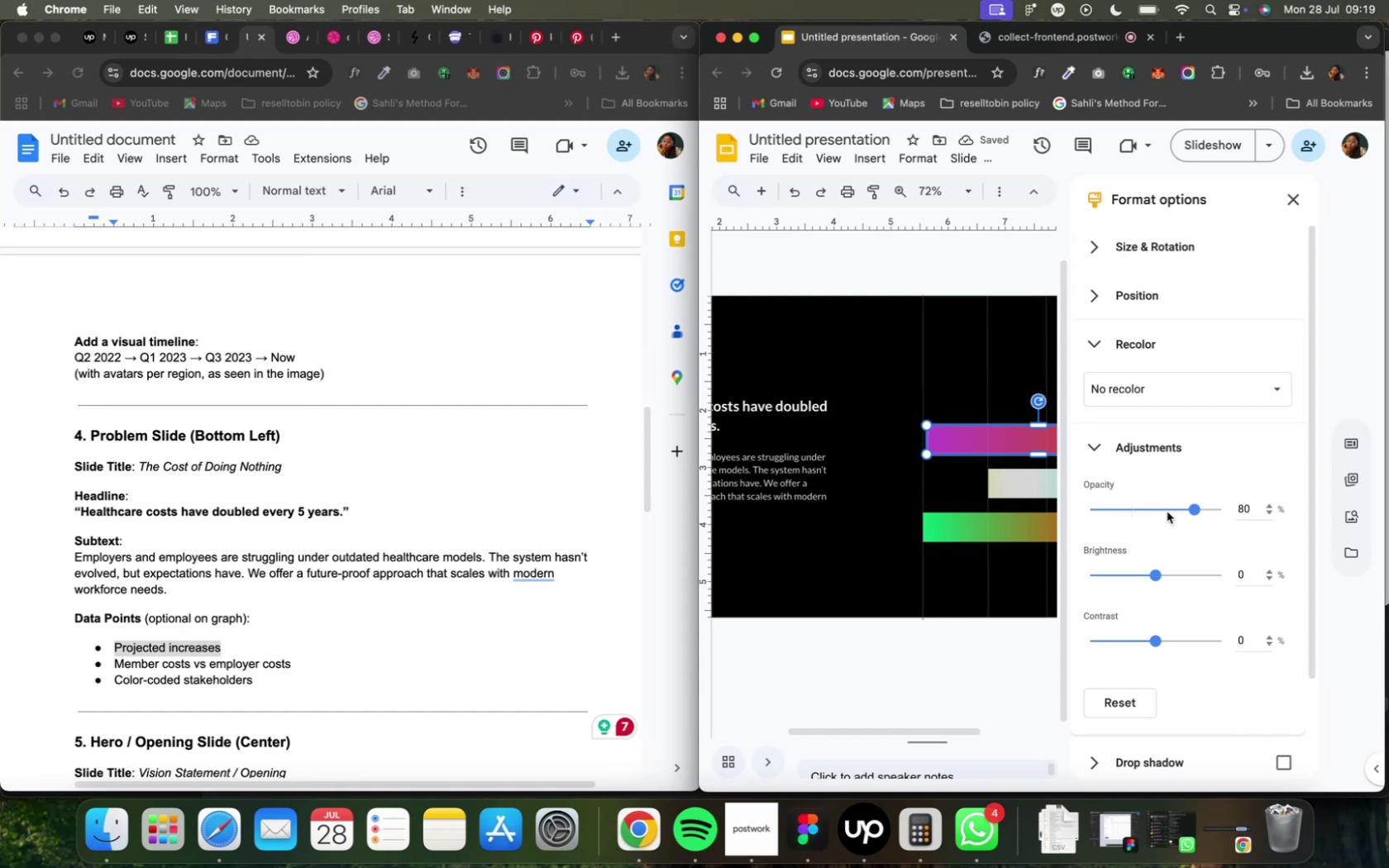 
wait(6.39)
 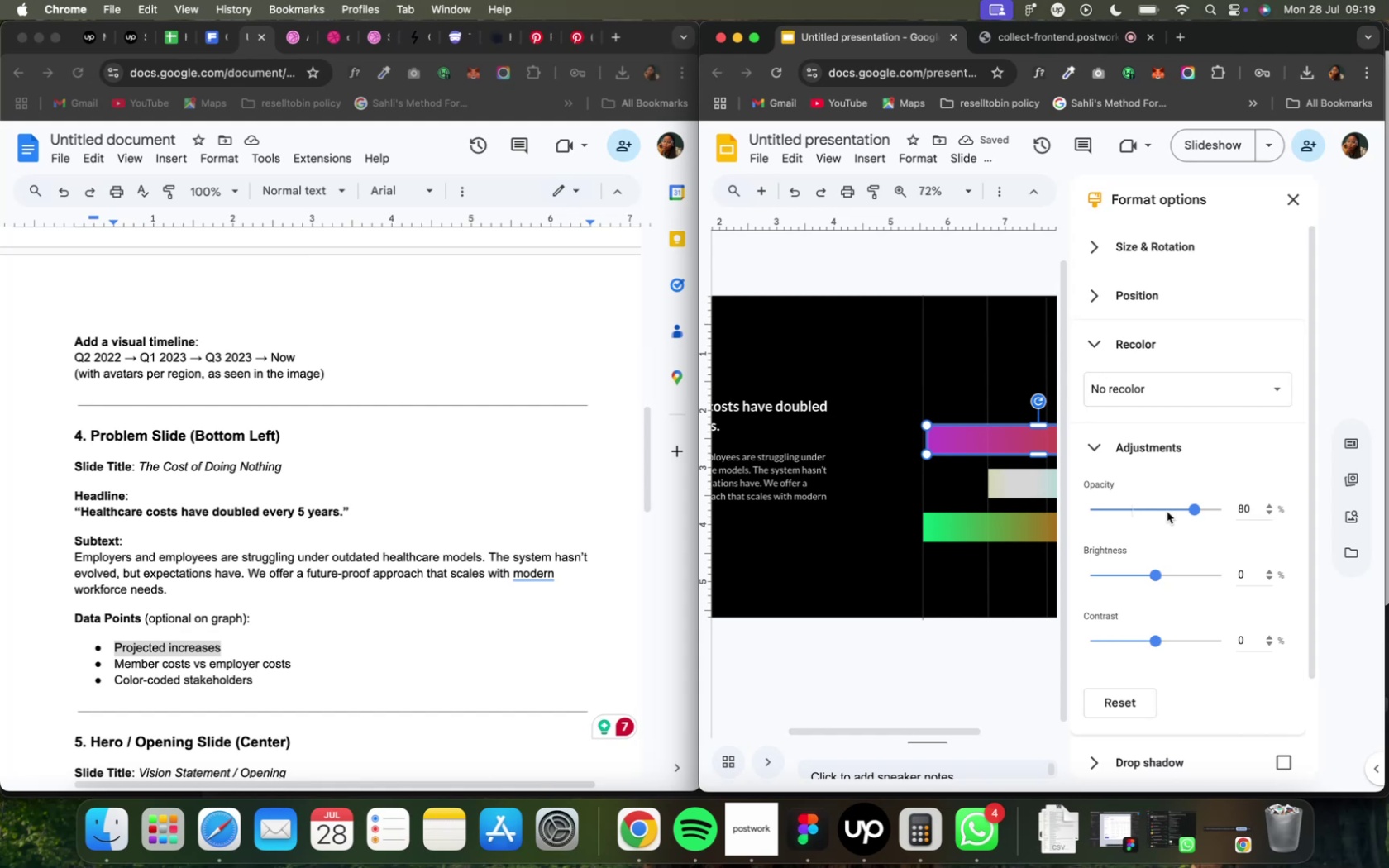 
double_click([919, 508])
 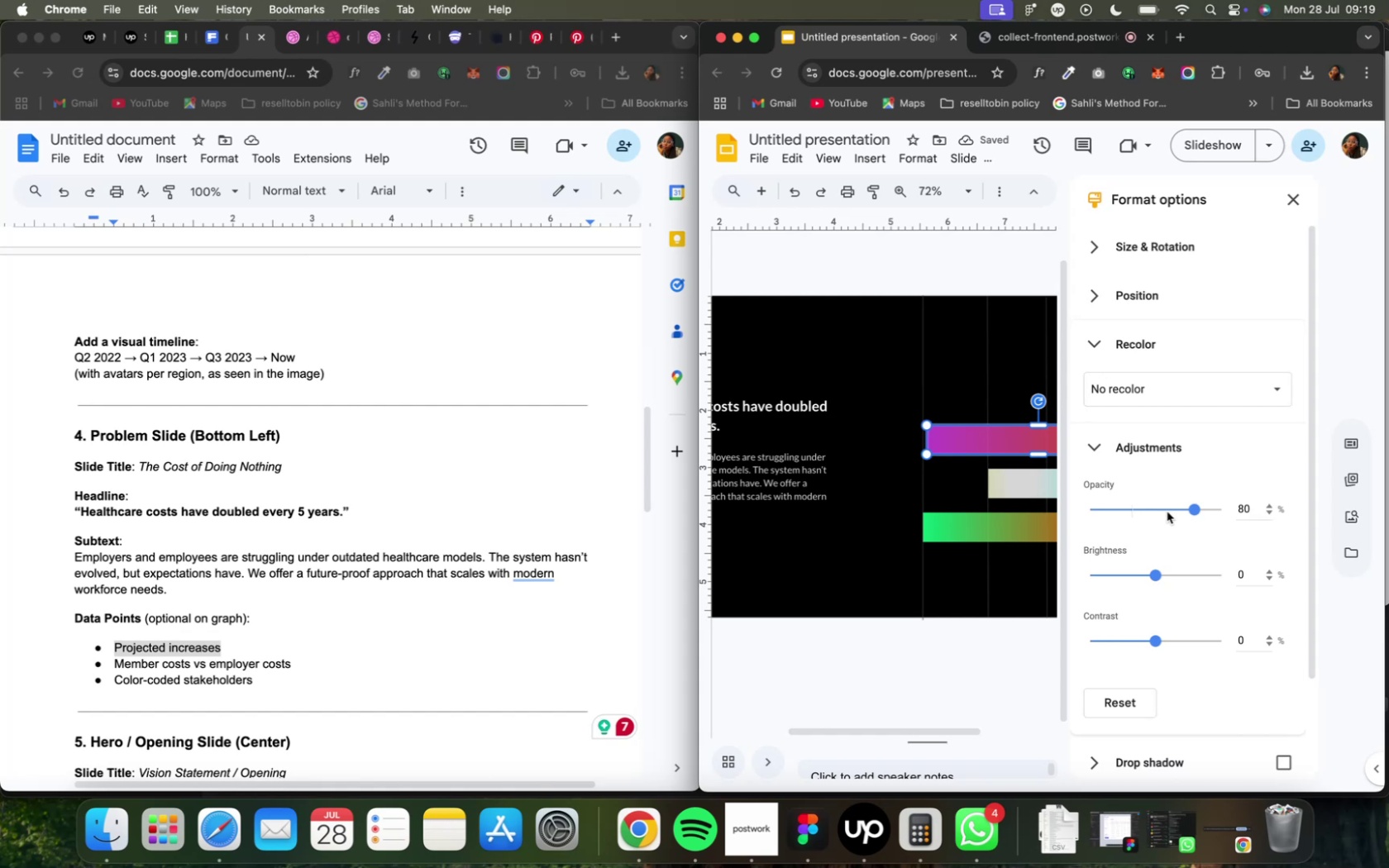 
left_click([1025, 189])
 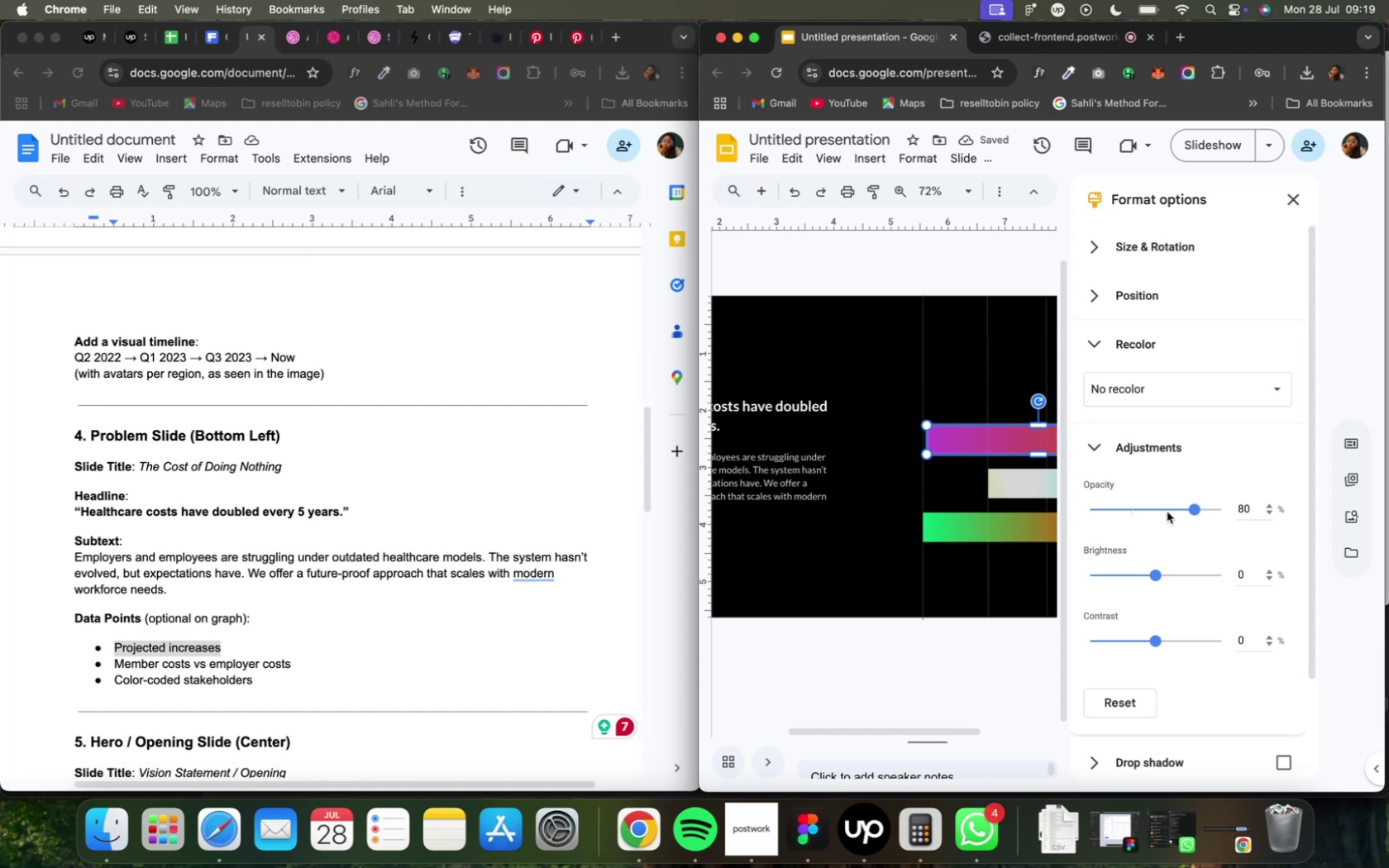 
wait(7.1)
 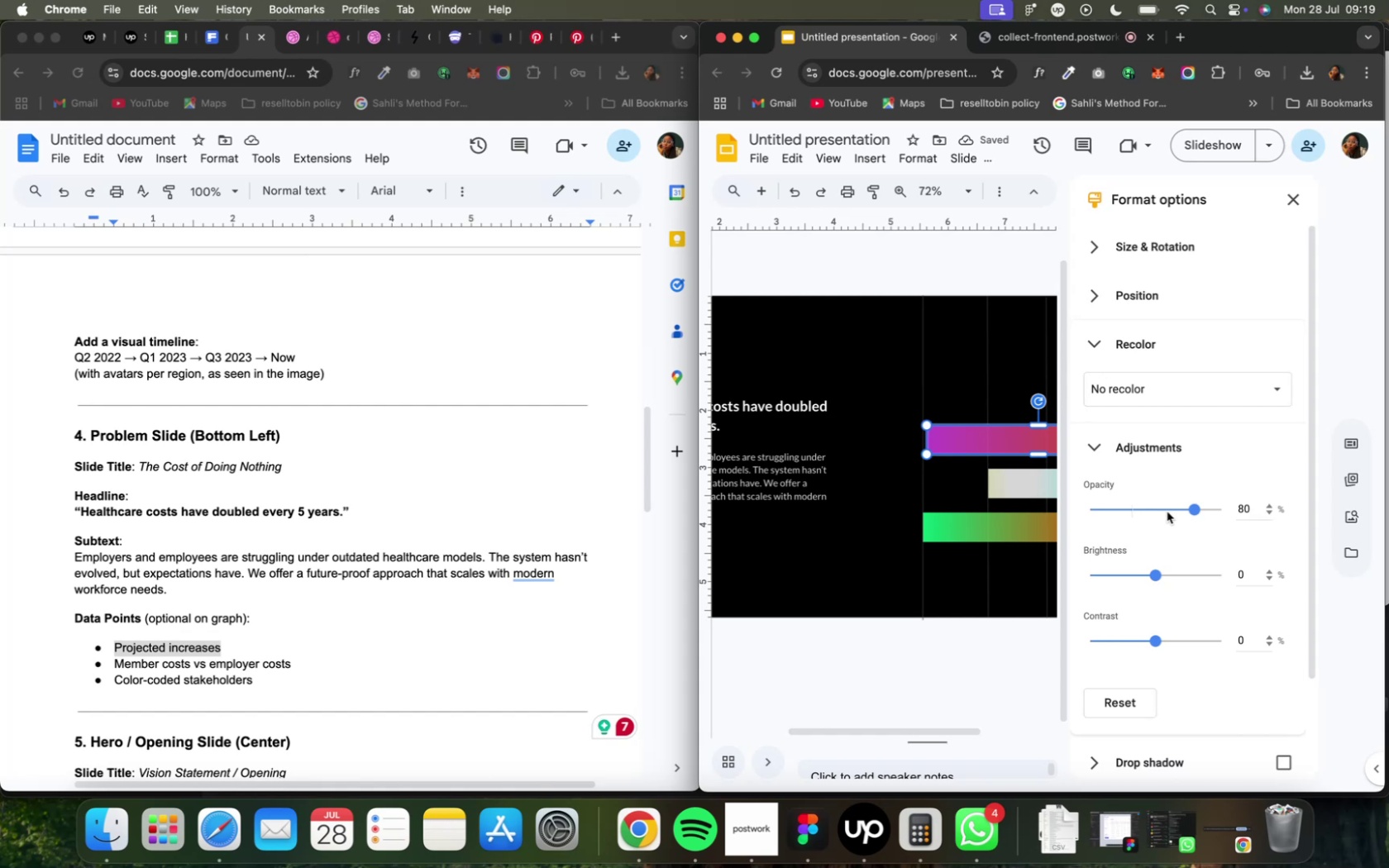 
key(Meta+Z)
 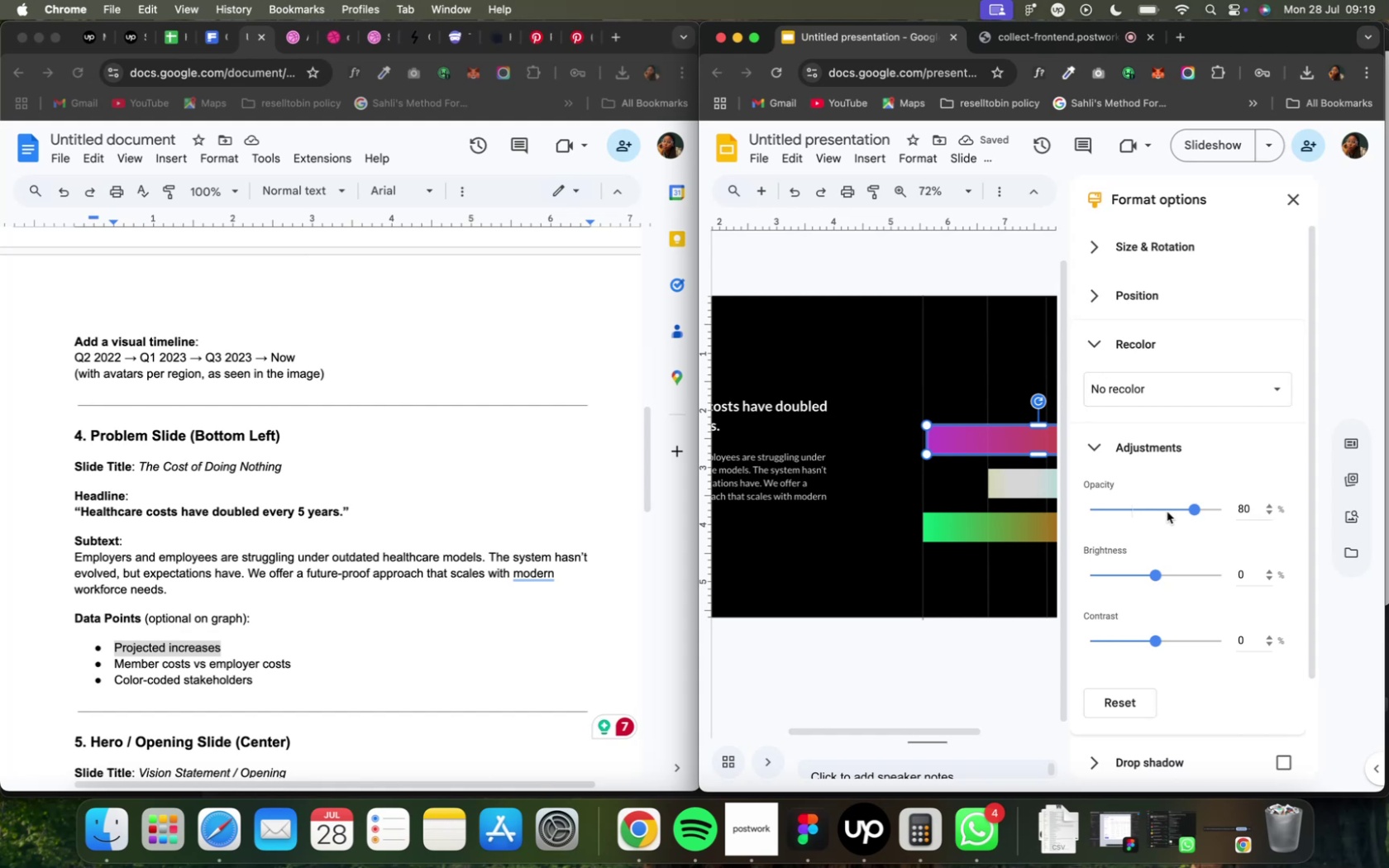 
left_click([1024, 193])
 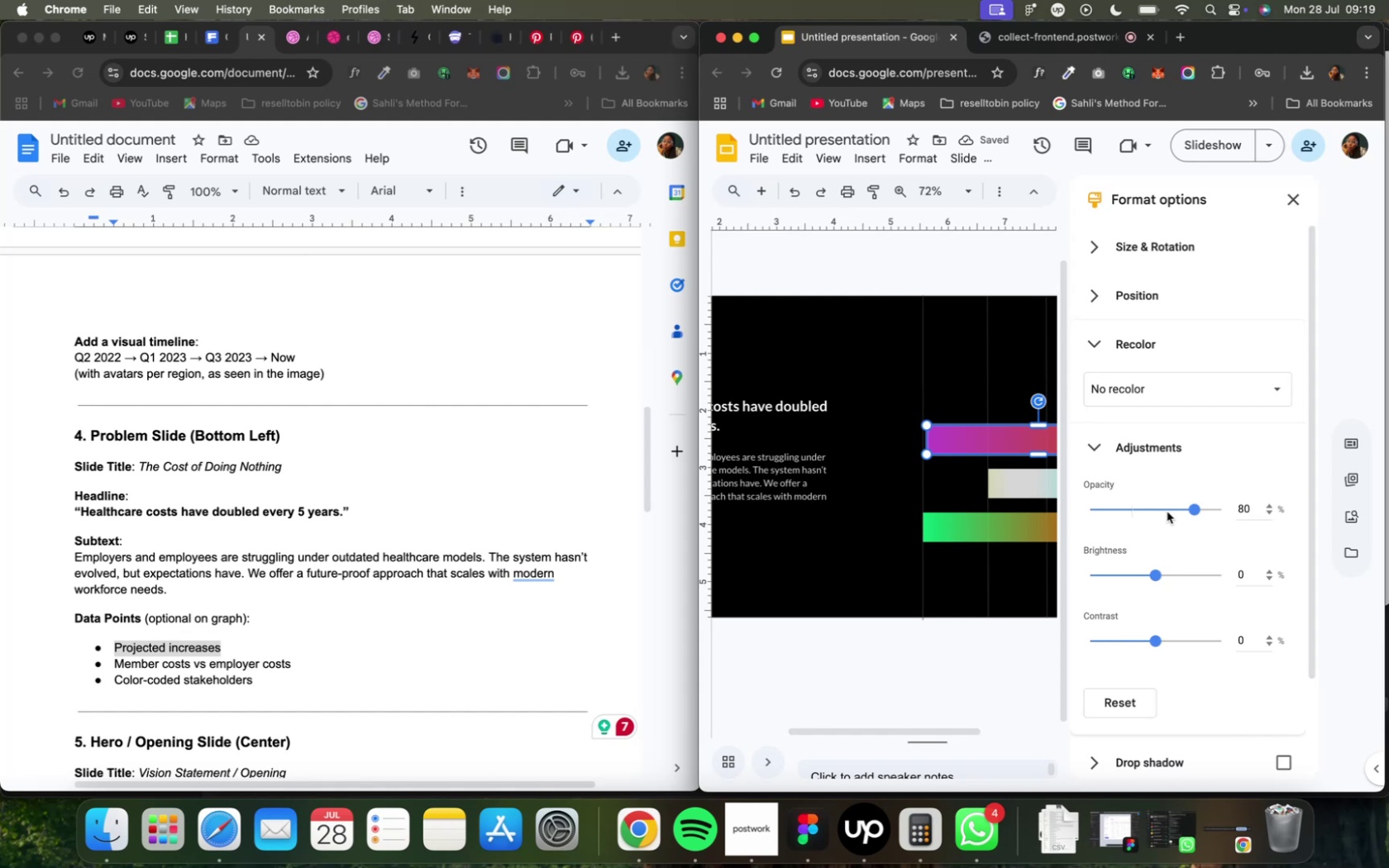 
wait(14.8)
 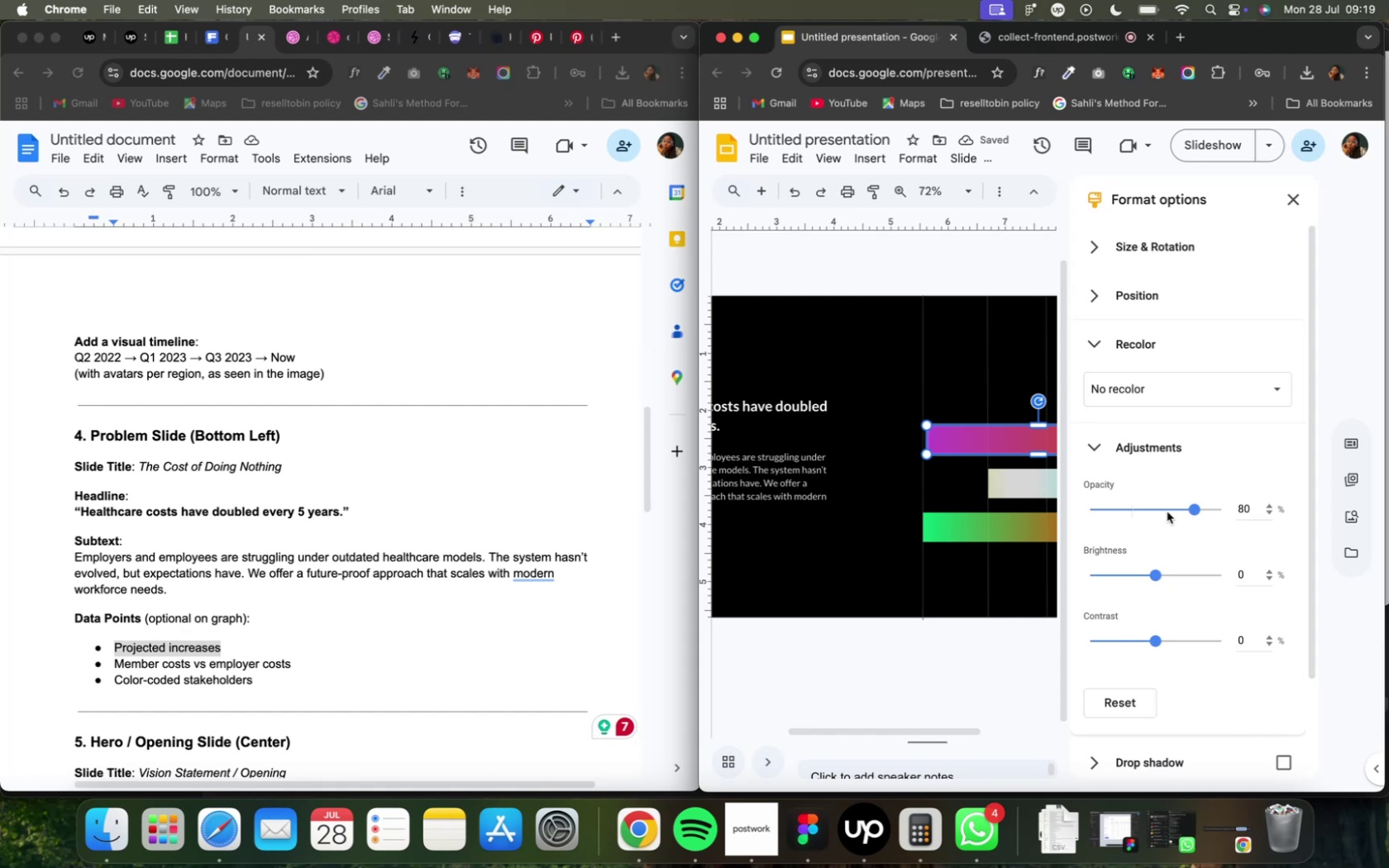 
key(Meta+V)
 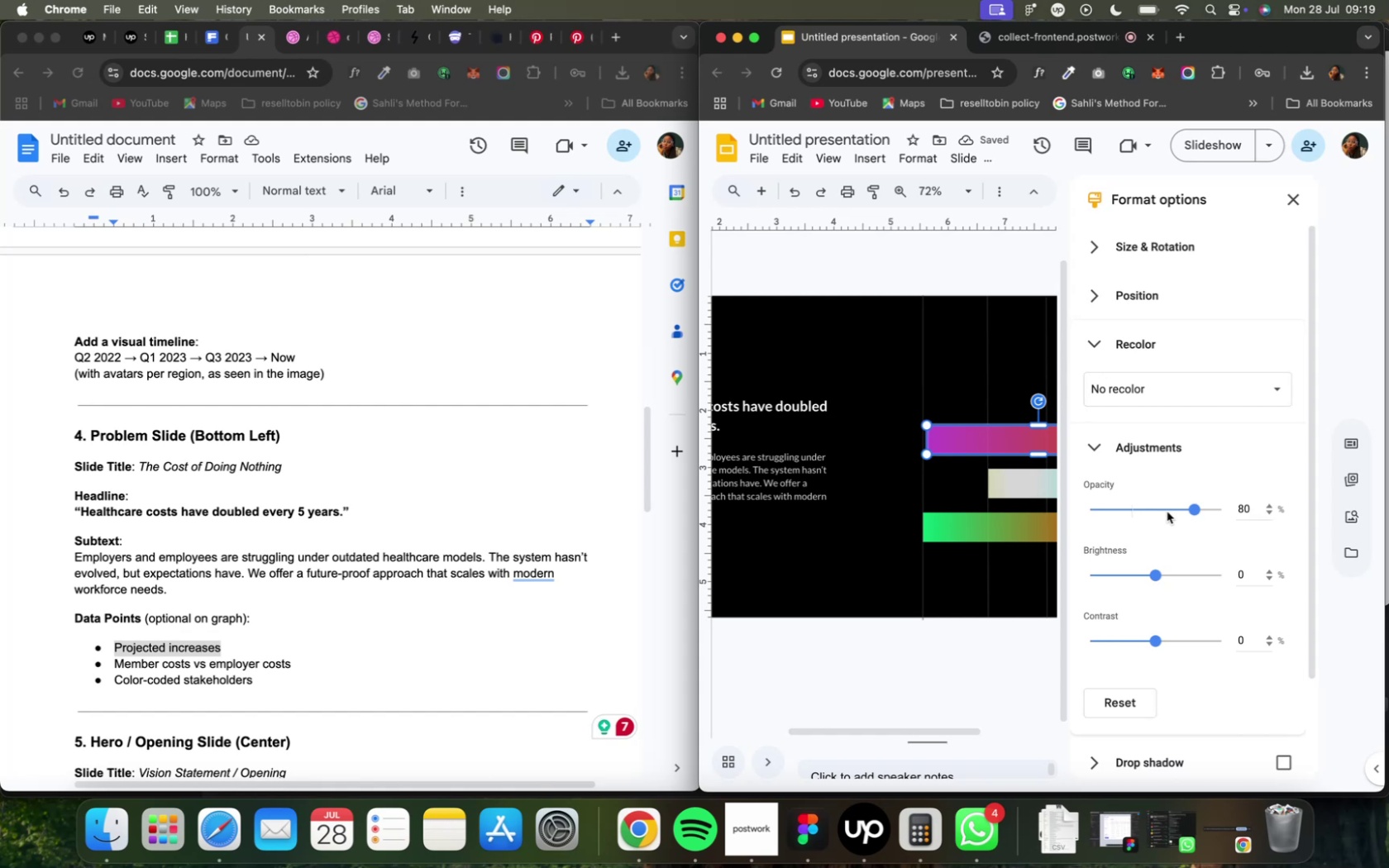 
mouse_move([1071, 455])
 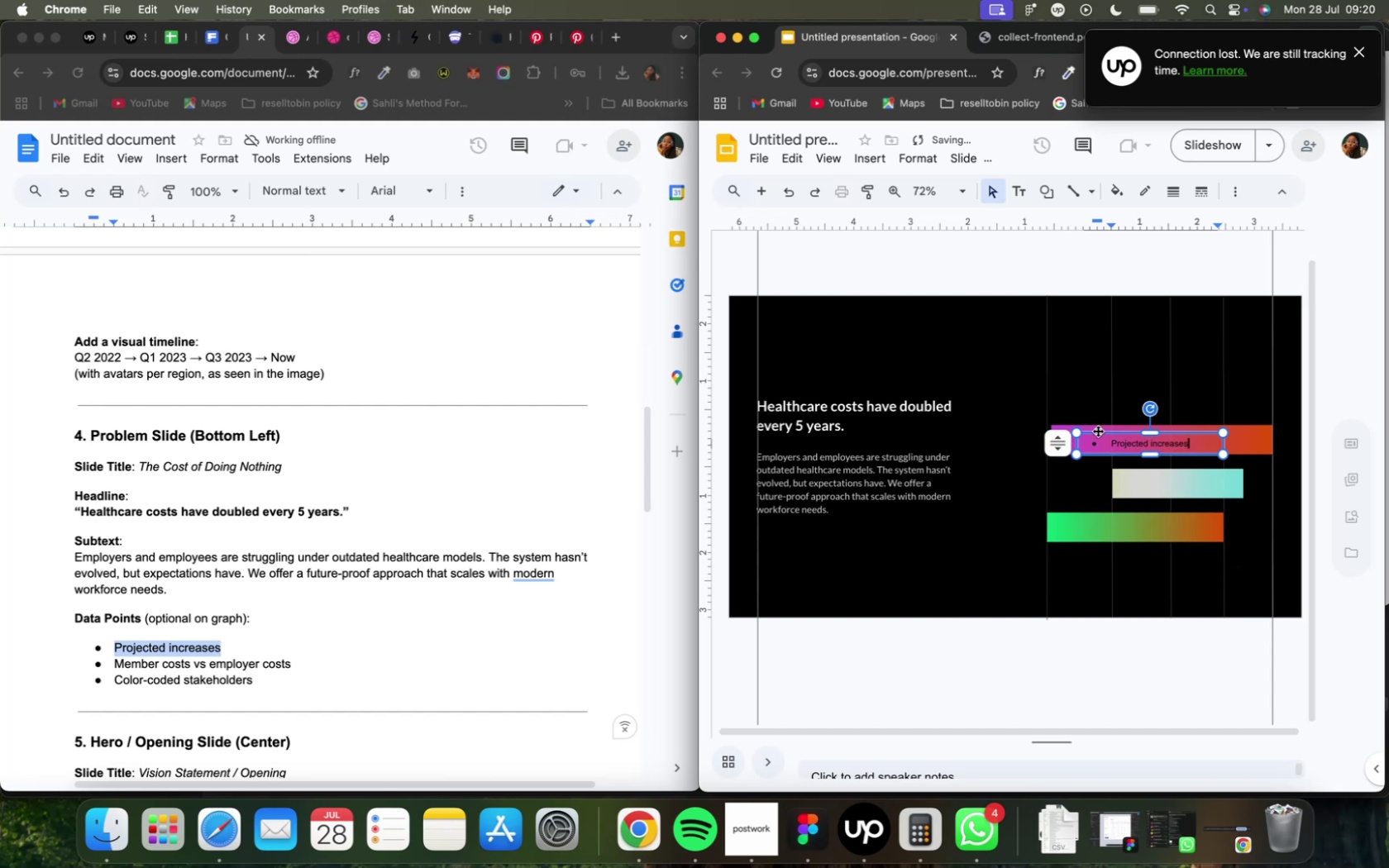 
left_click([1110, 440])
 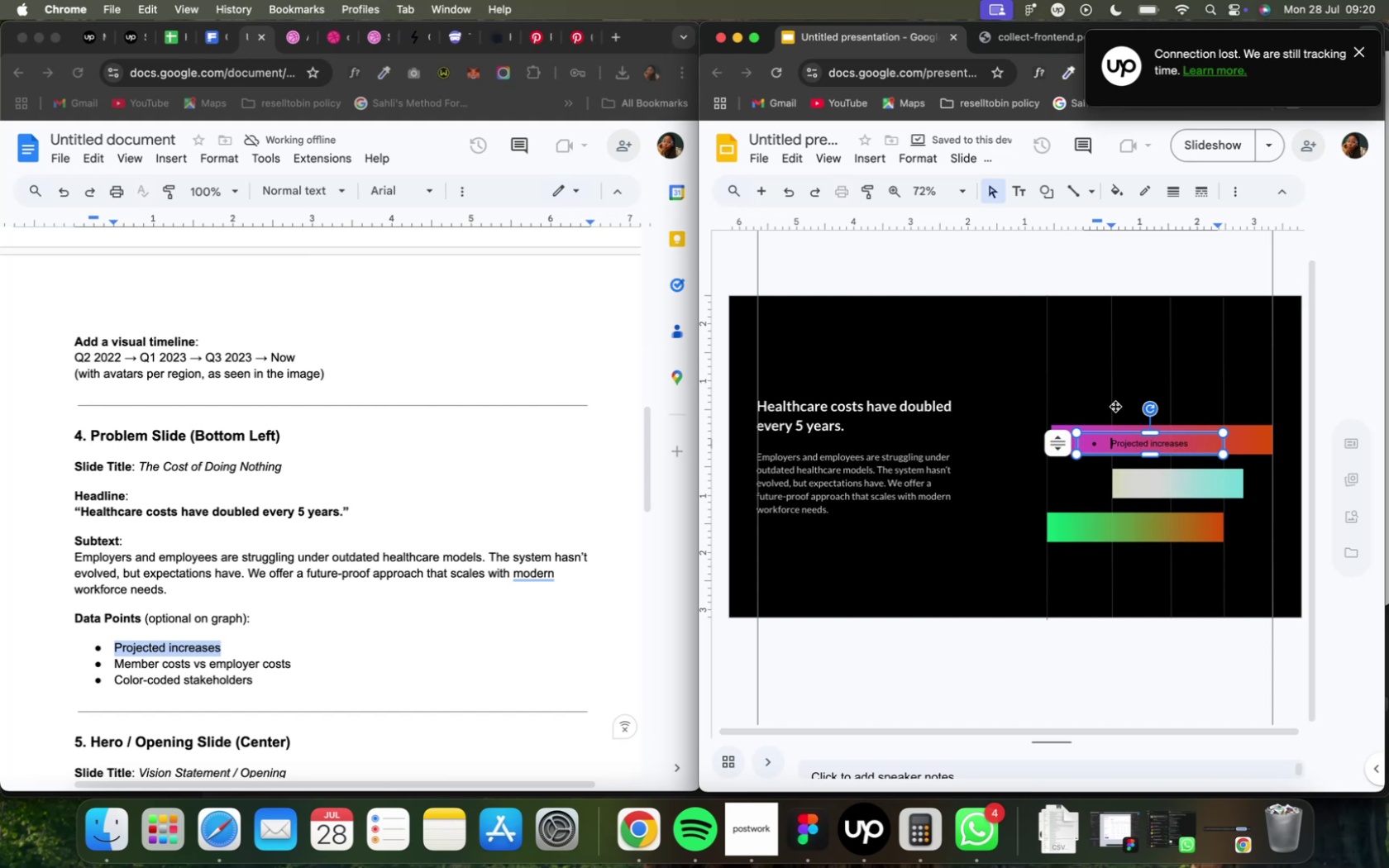 
key(Backspace)
 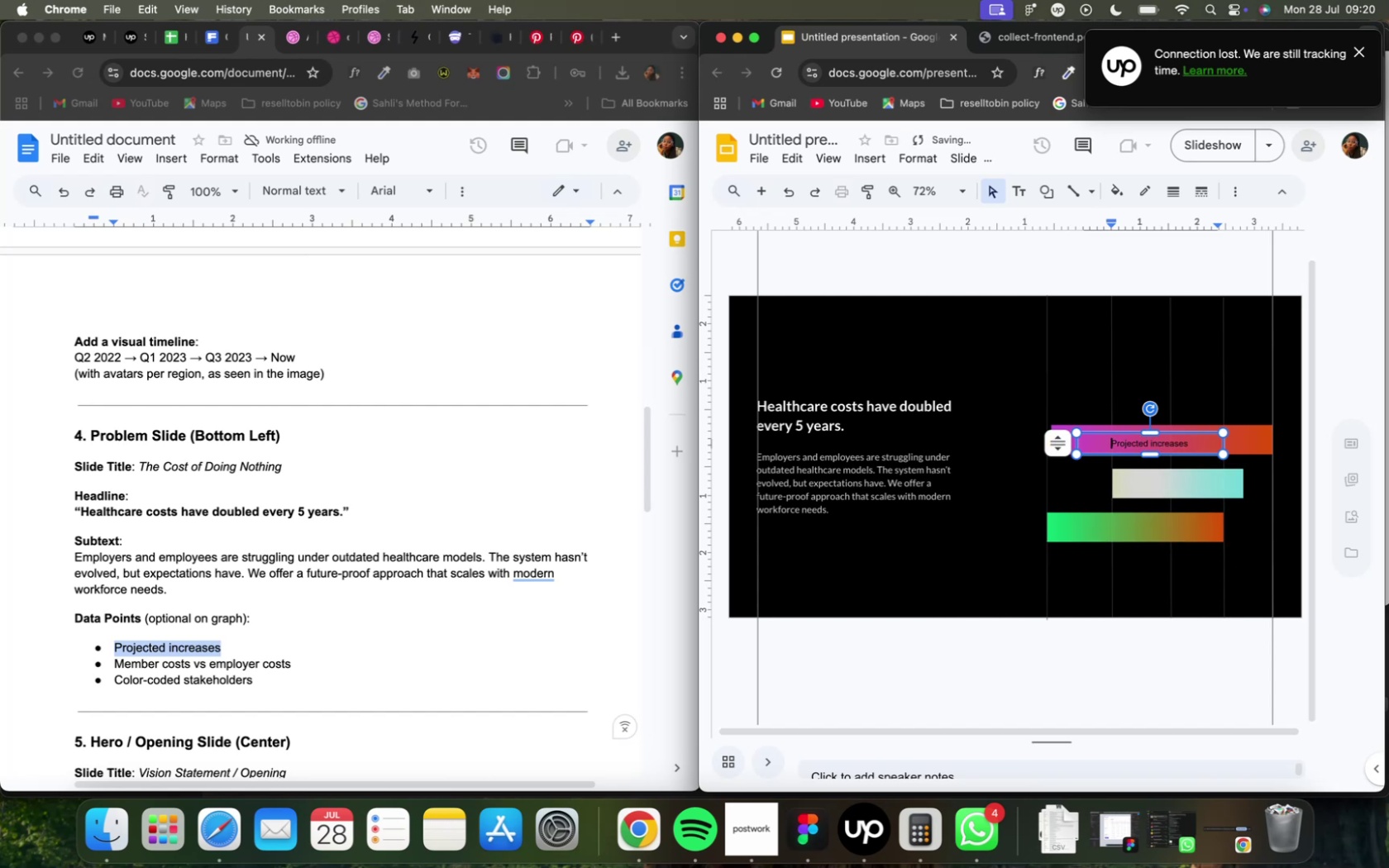 
key(Backspace)
 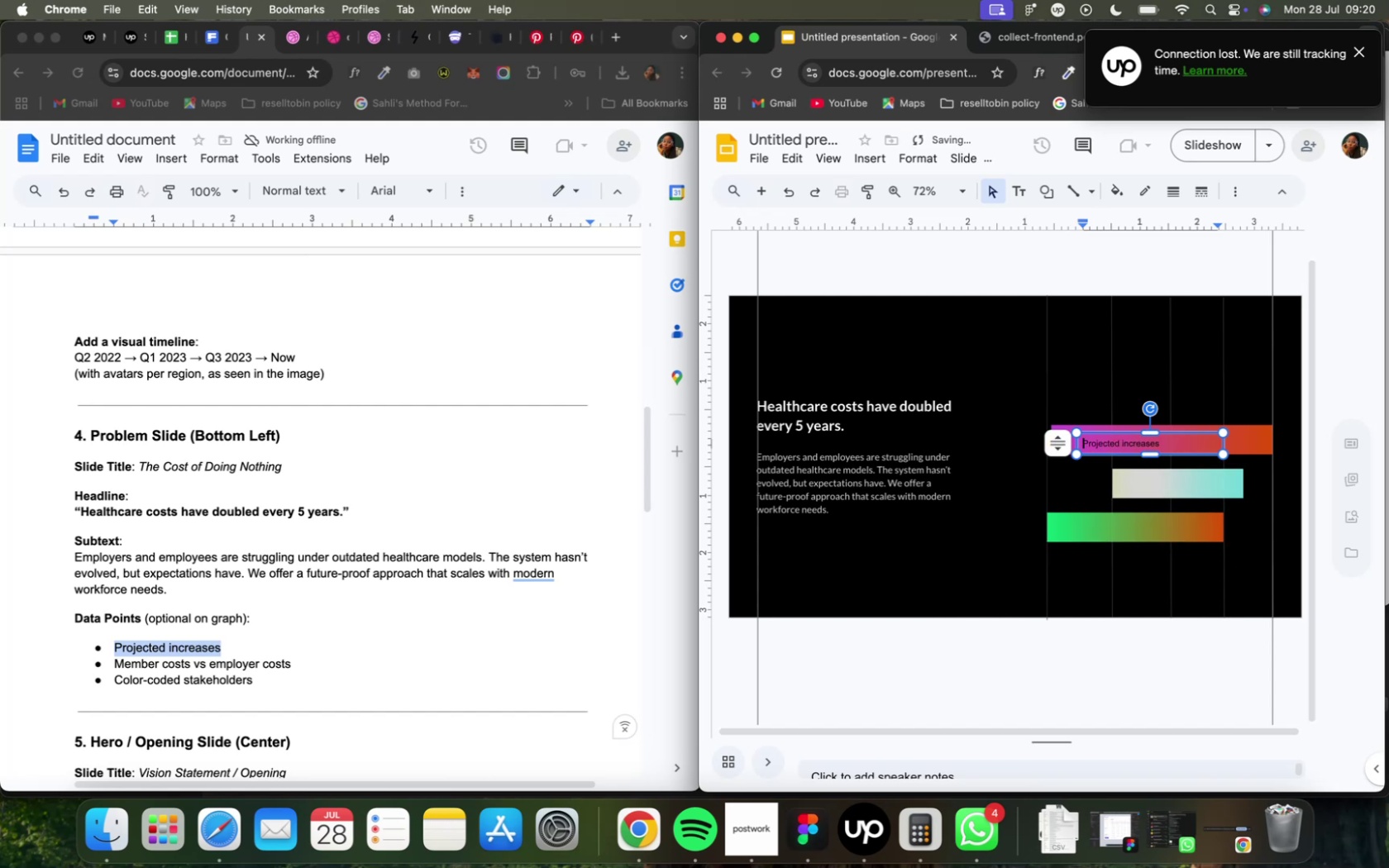 
key(Backspace)
 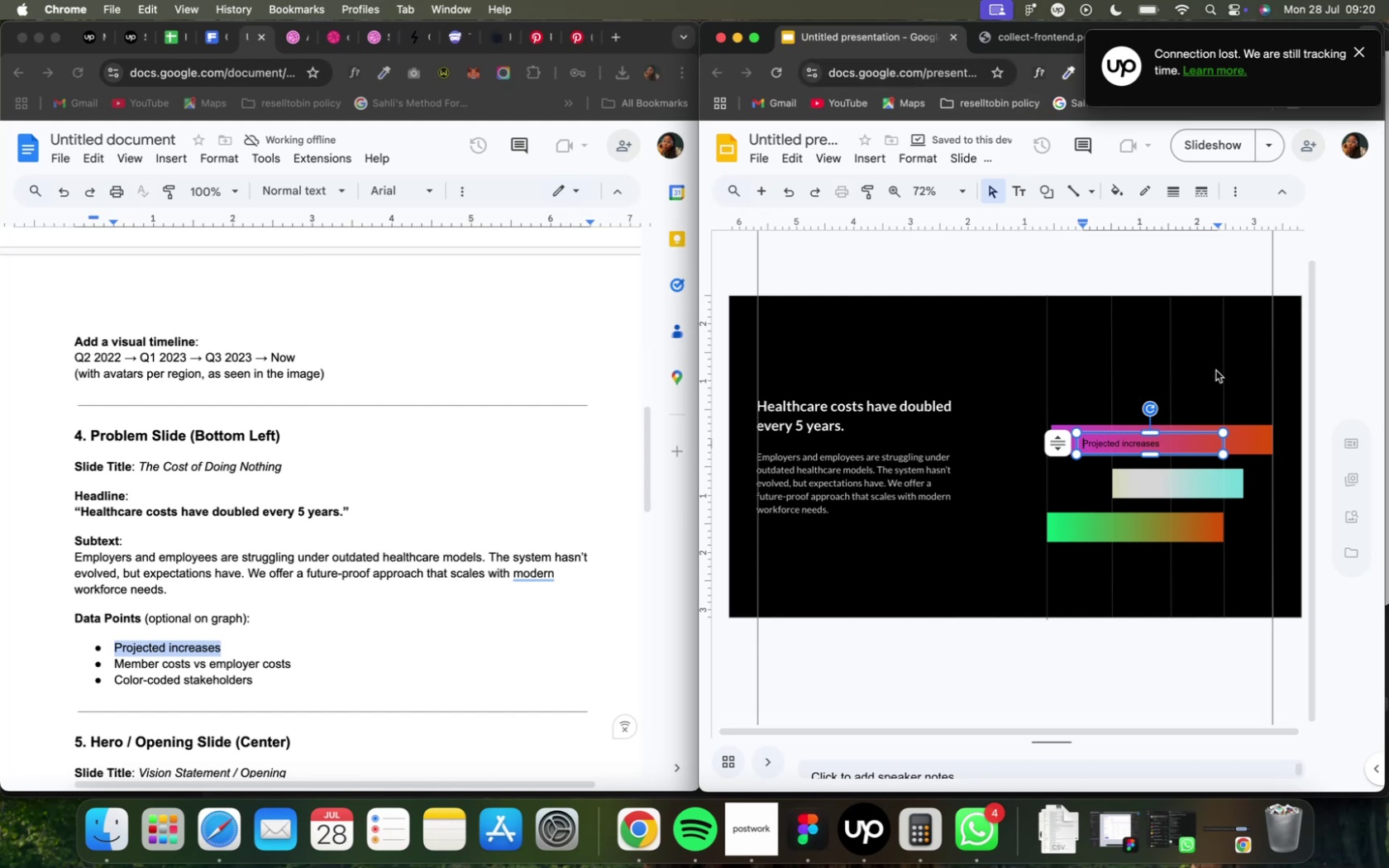 
wait(5.55)
 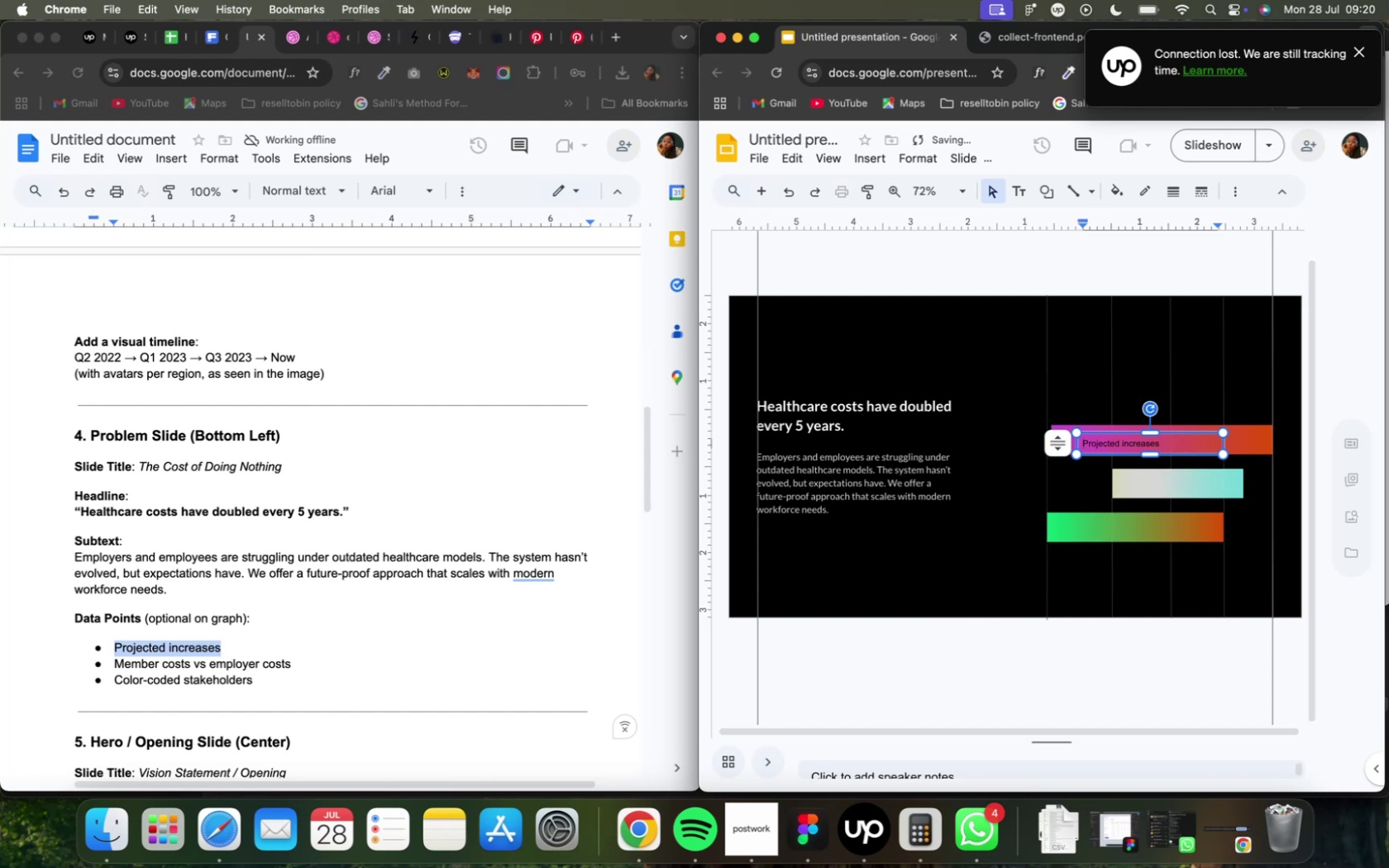 
left_click([1177, 282])
 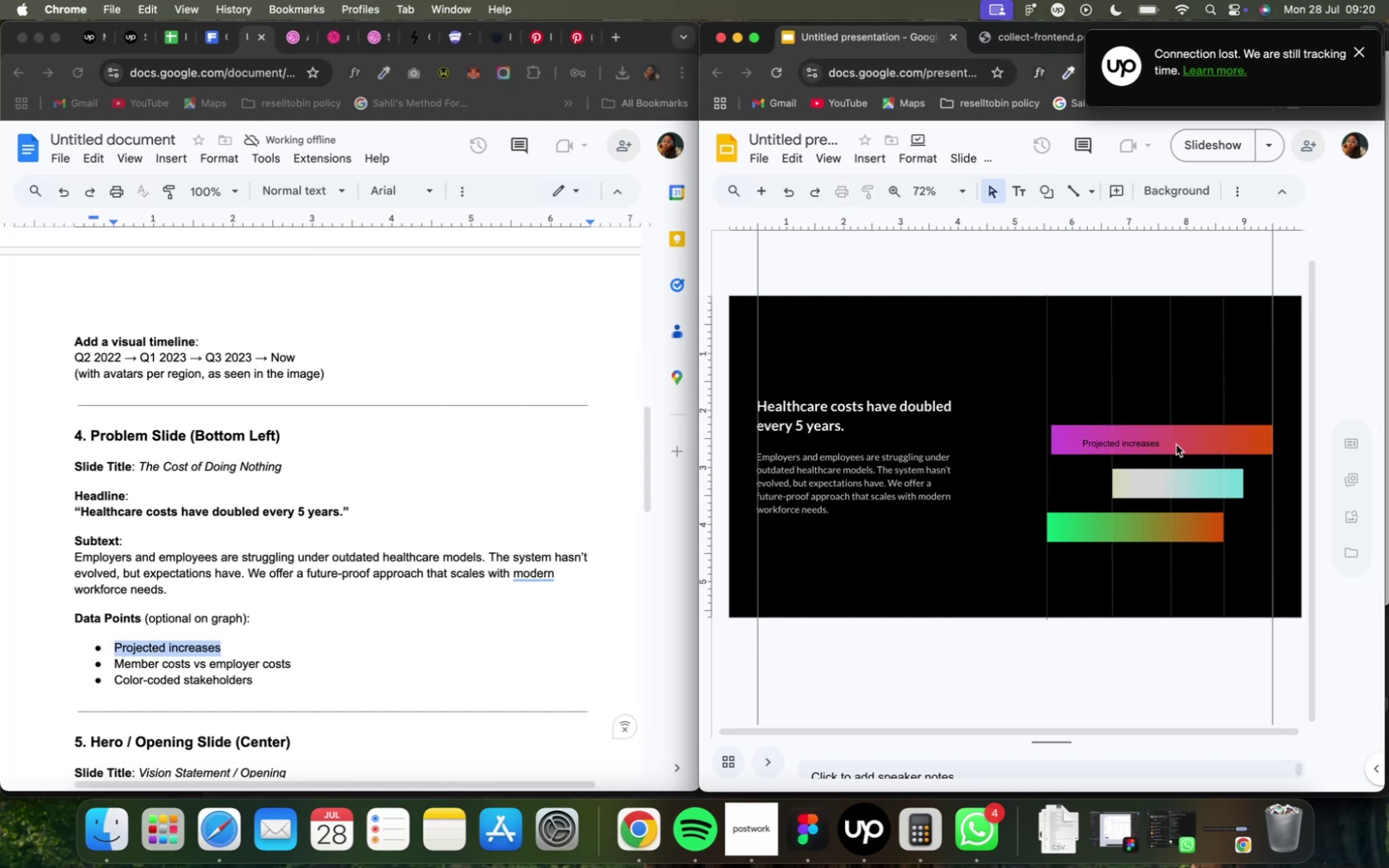 
left_click([1175, 445])
 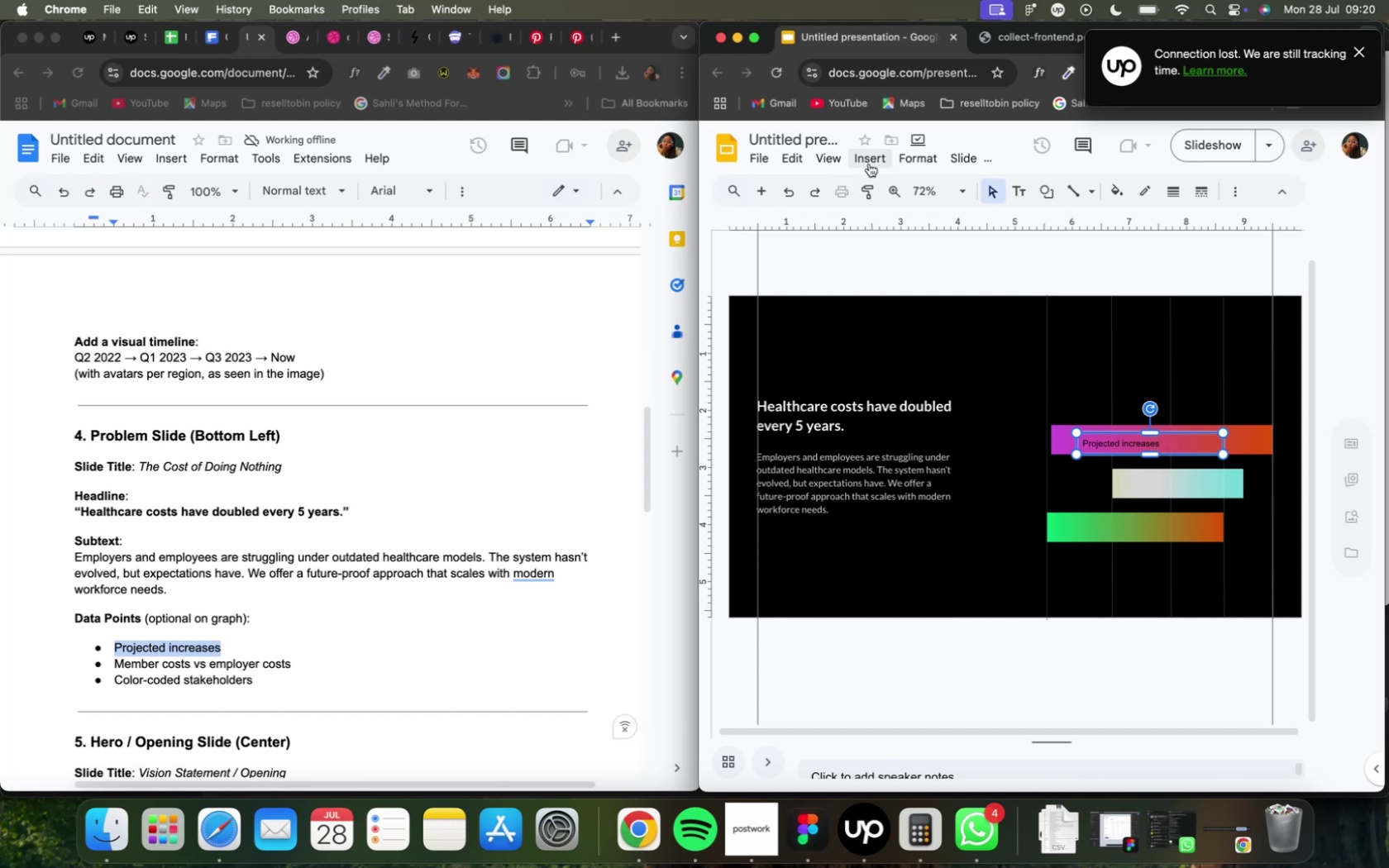 
wait(11.85)
 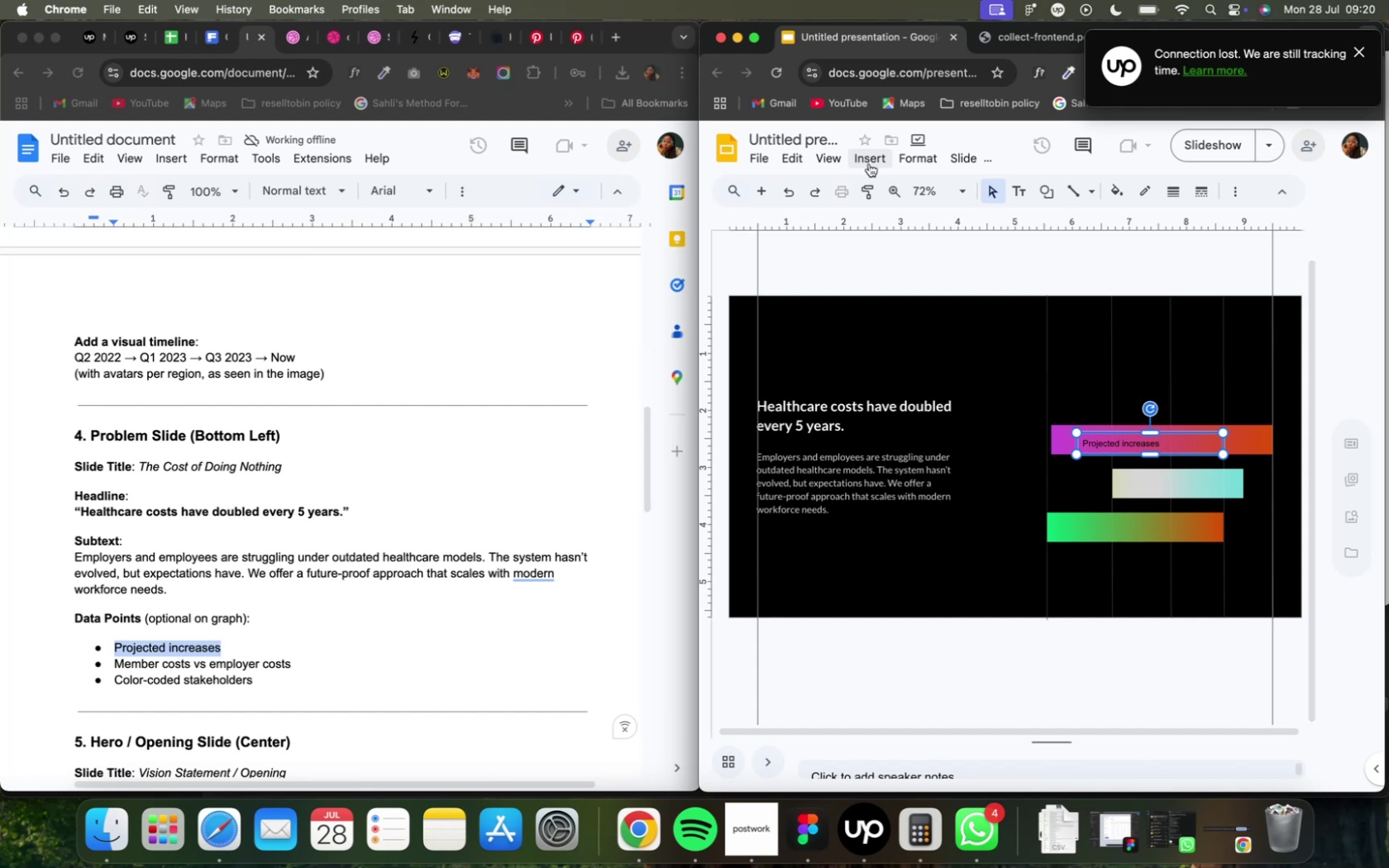 
left_click([1239, 195])
 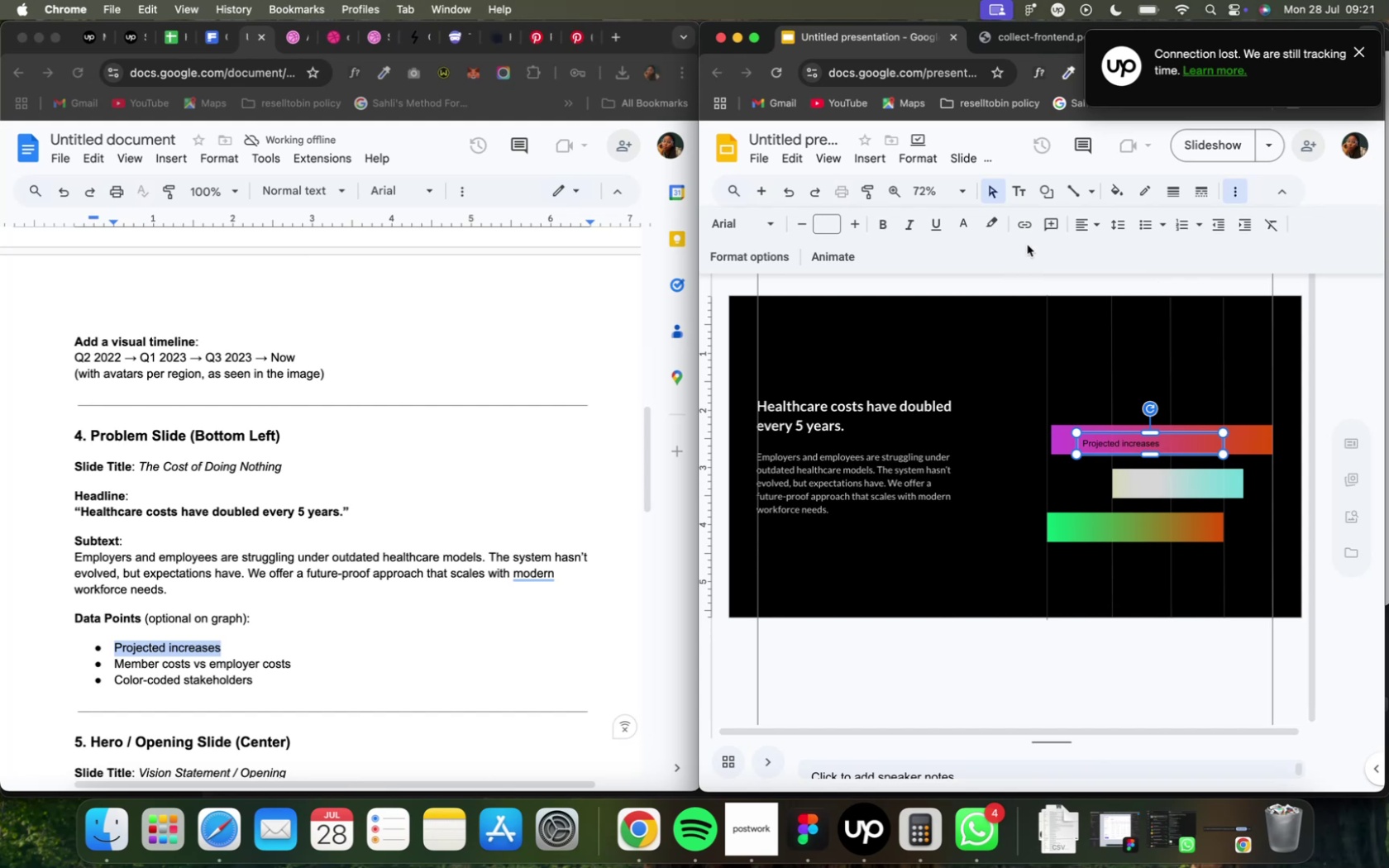 
wait(7.2)
 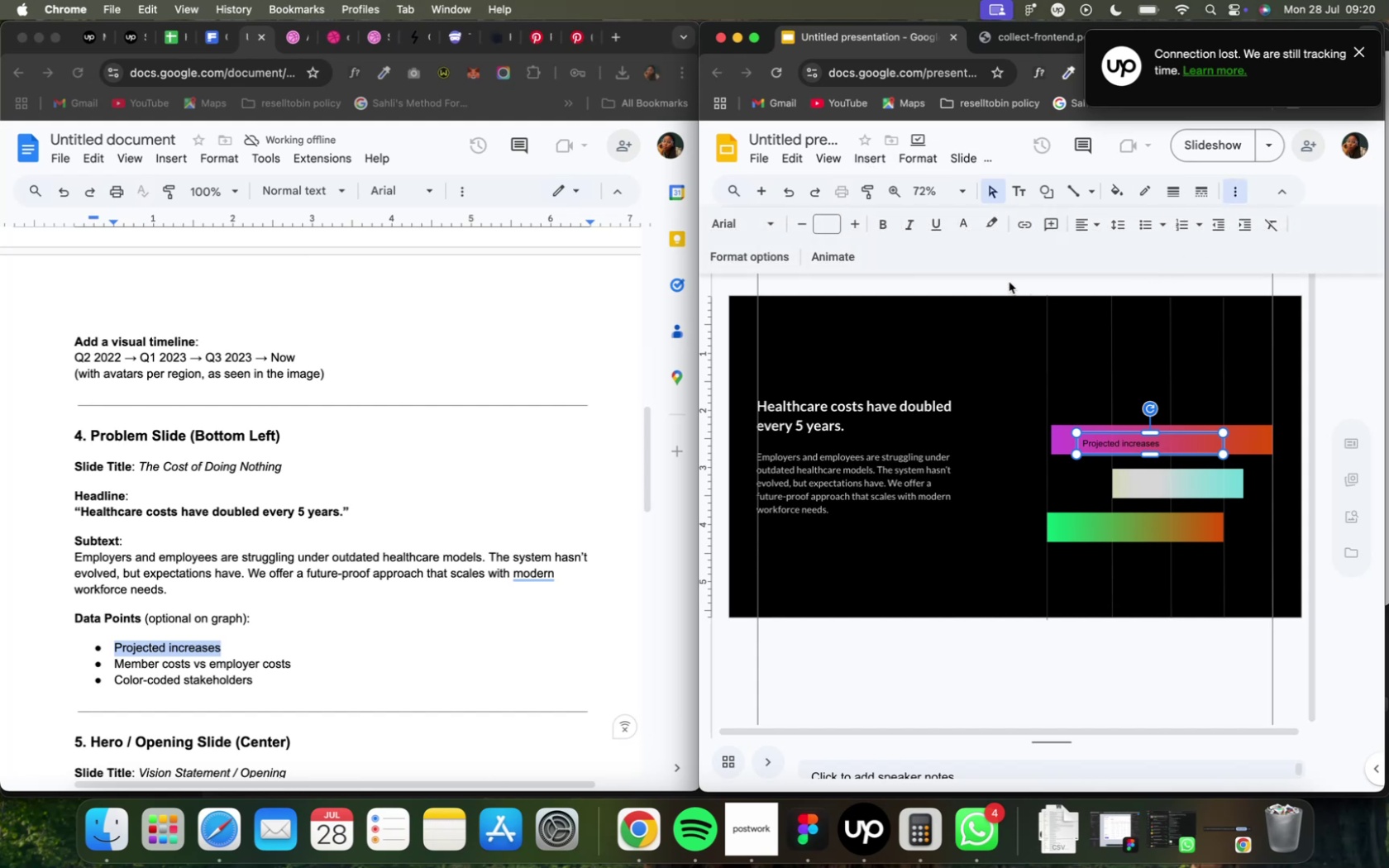 
mouse_move([770, 213])
 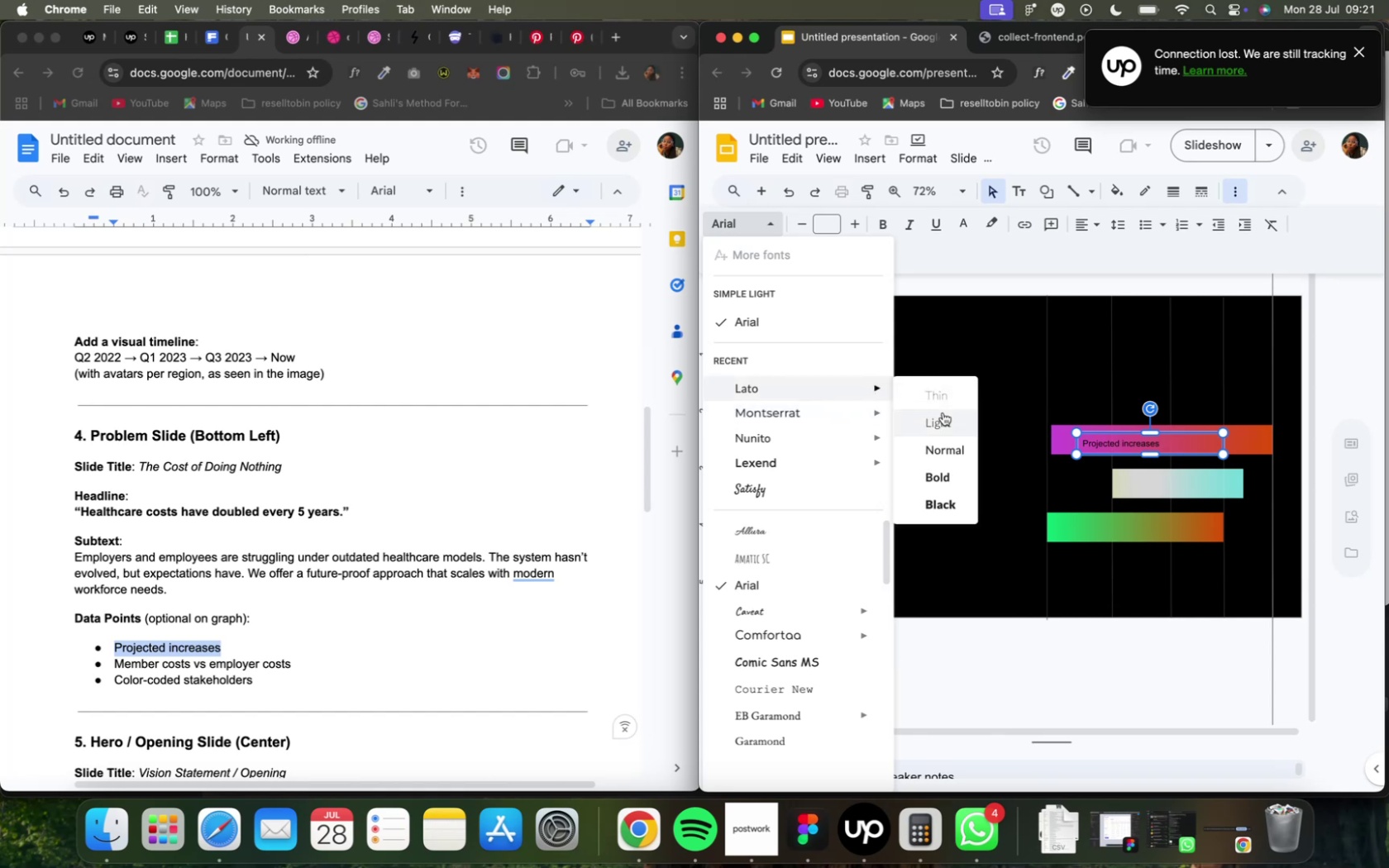 
left_click([959, 451])
 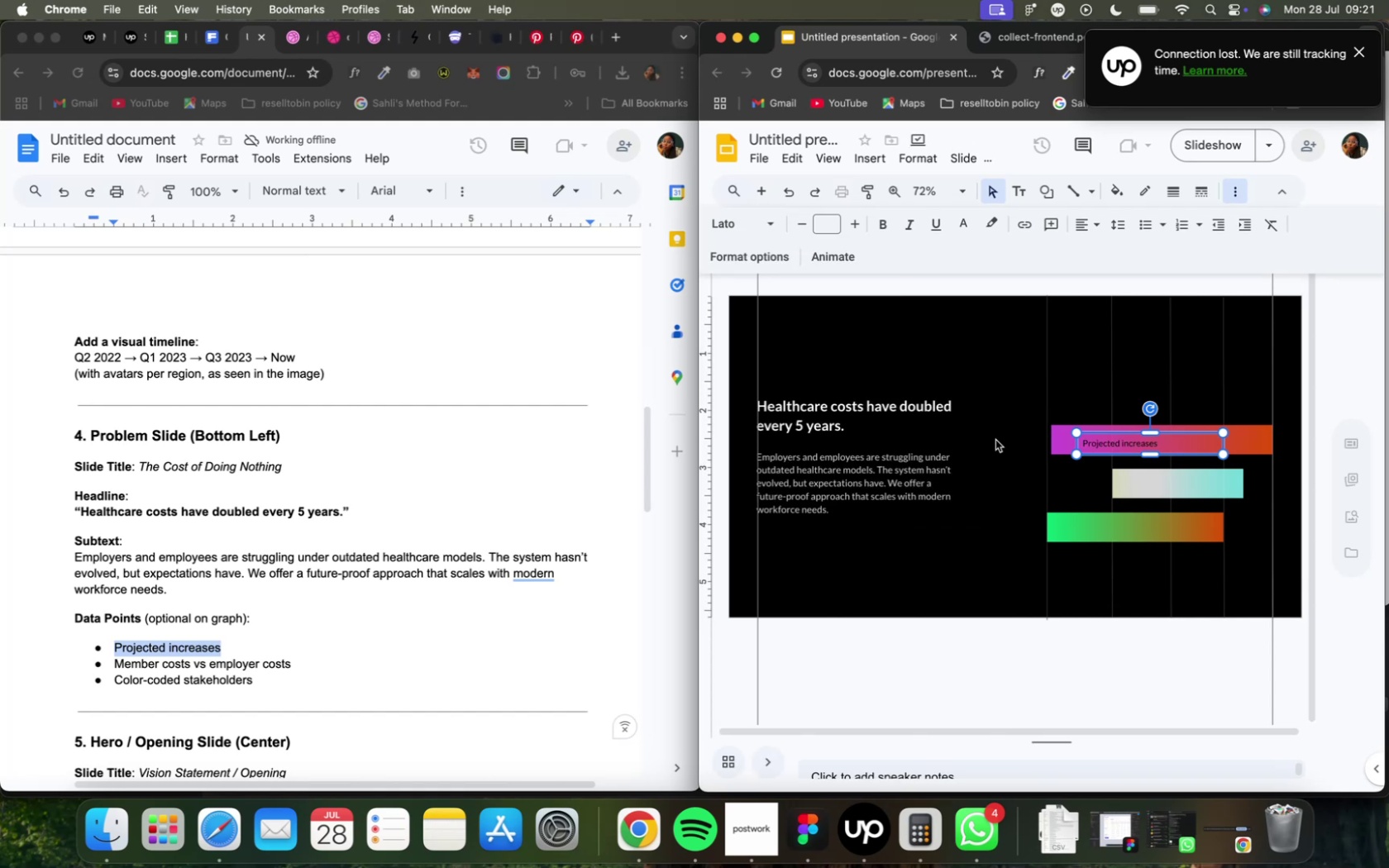 
wait(12.7)
 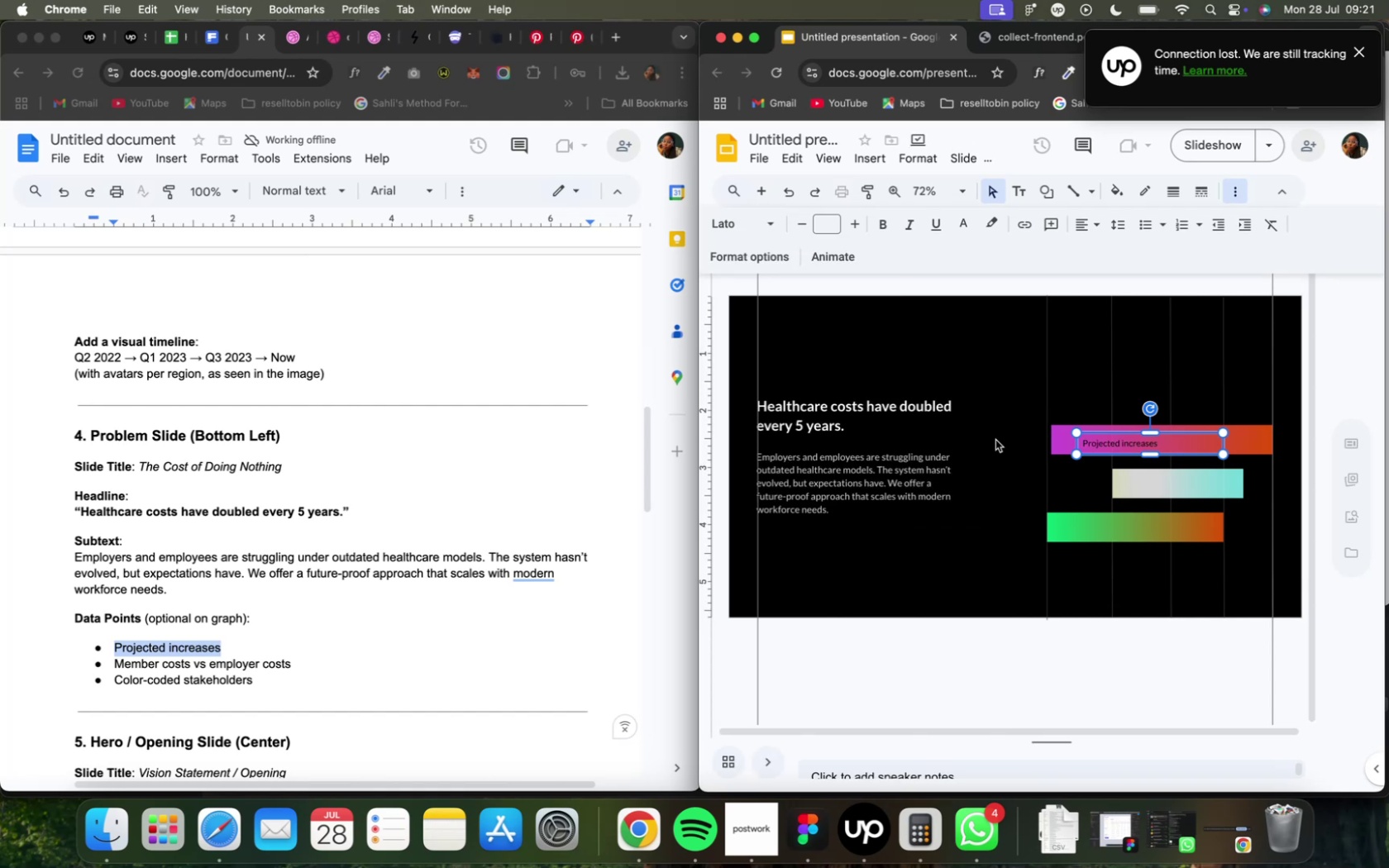 
mouse_move([850, 231])
 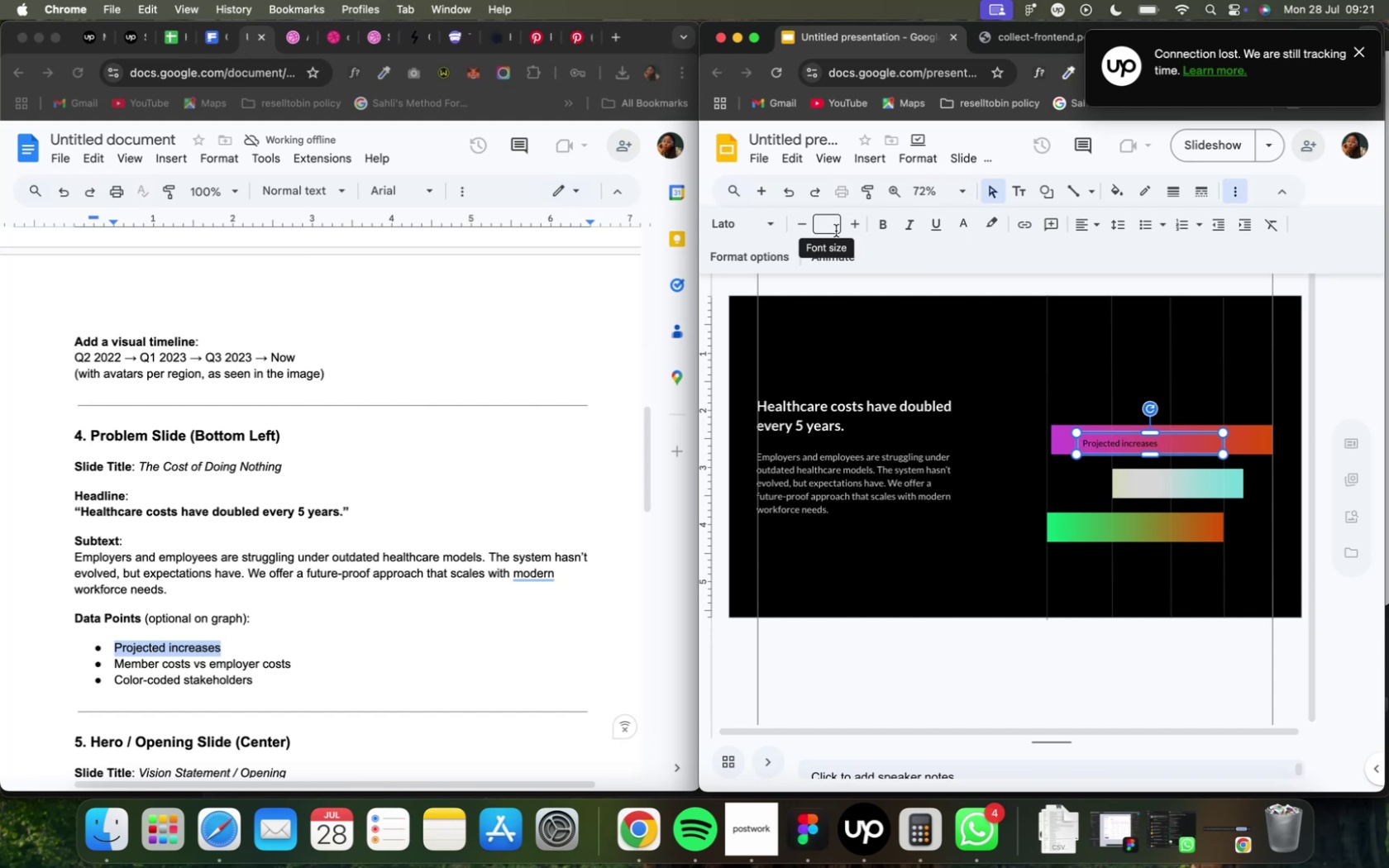 
left_click([835, 231])
 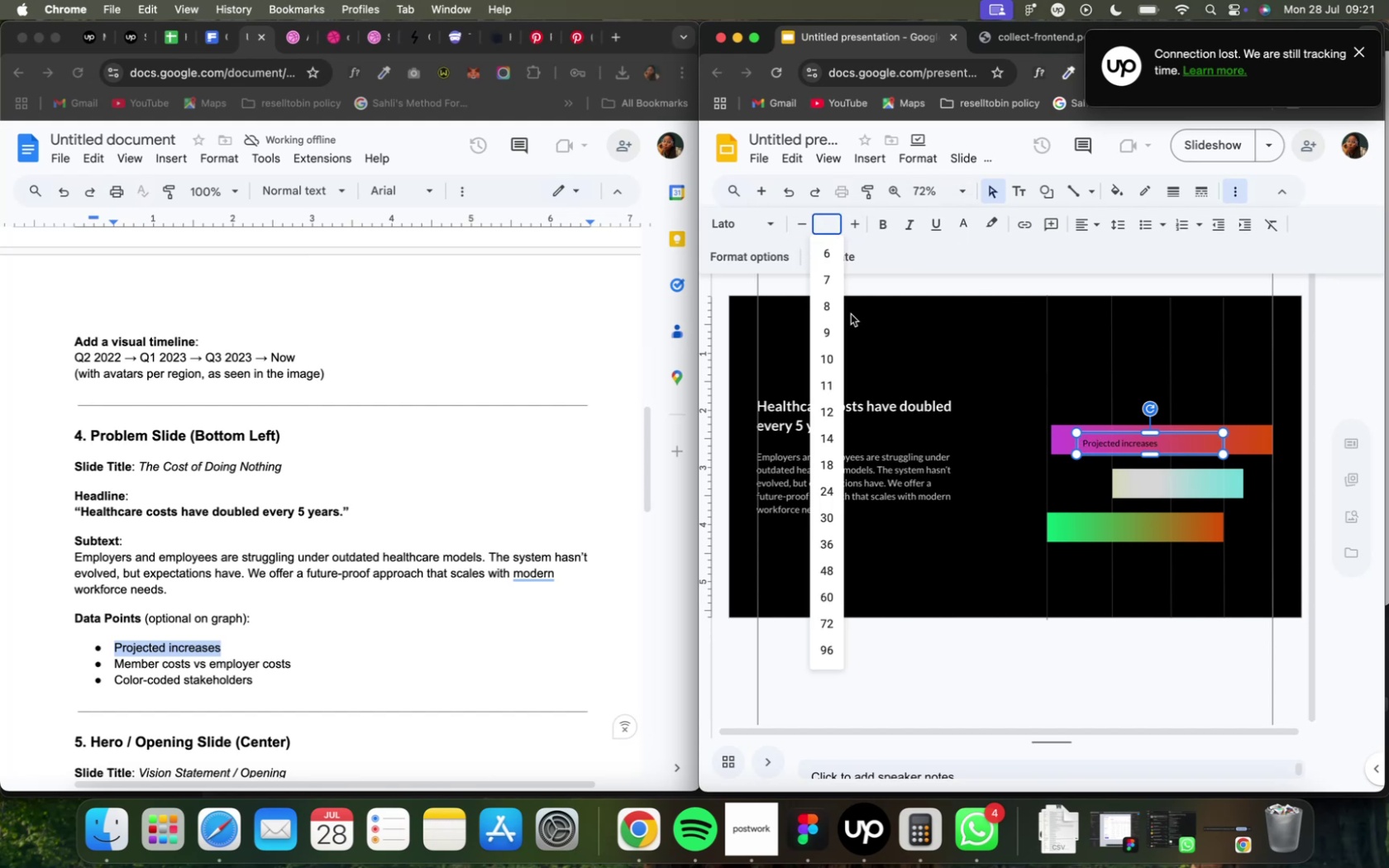 
mouse_move([837, 378])
 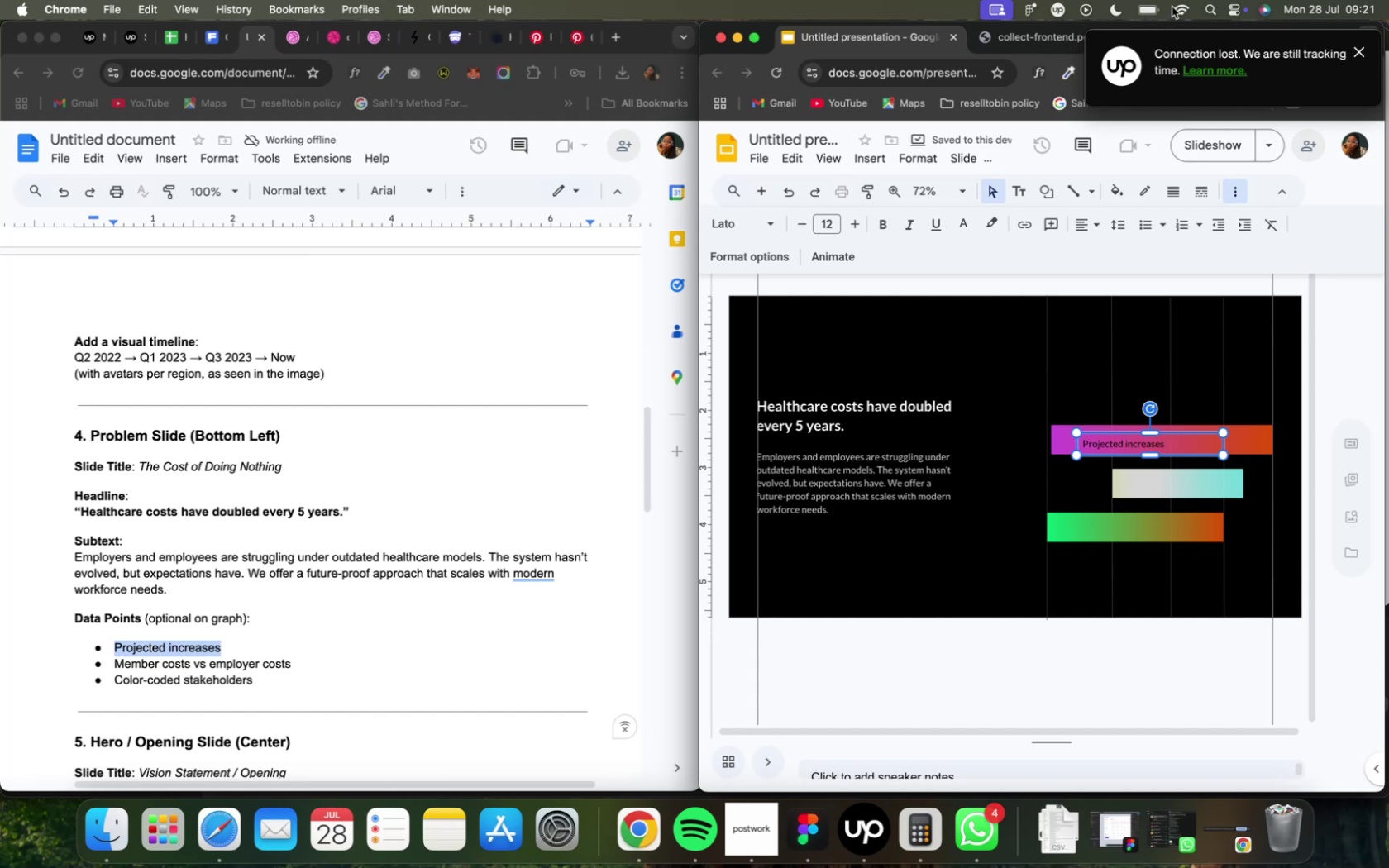 
left_click([1184, 10])
 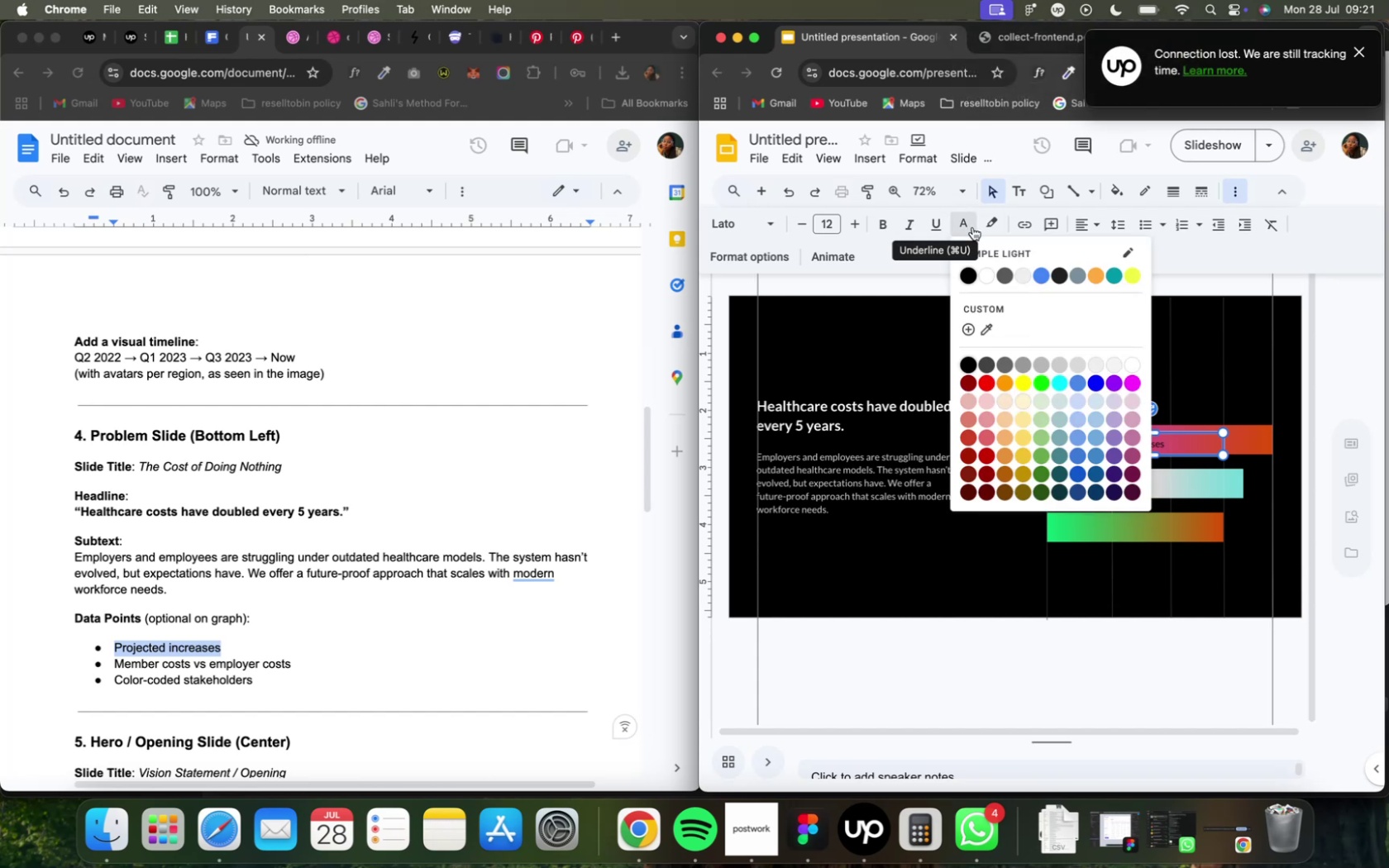 
wait(14.63)
 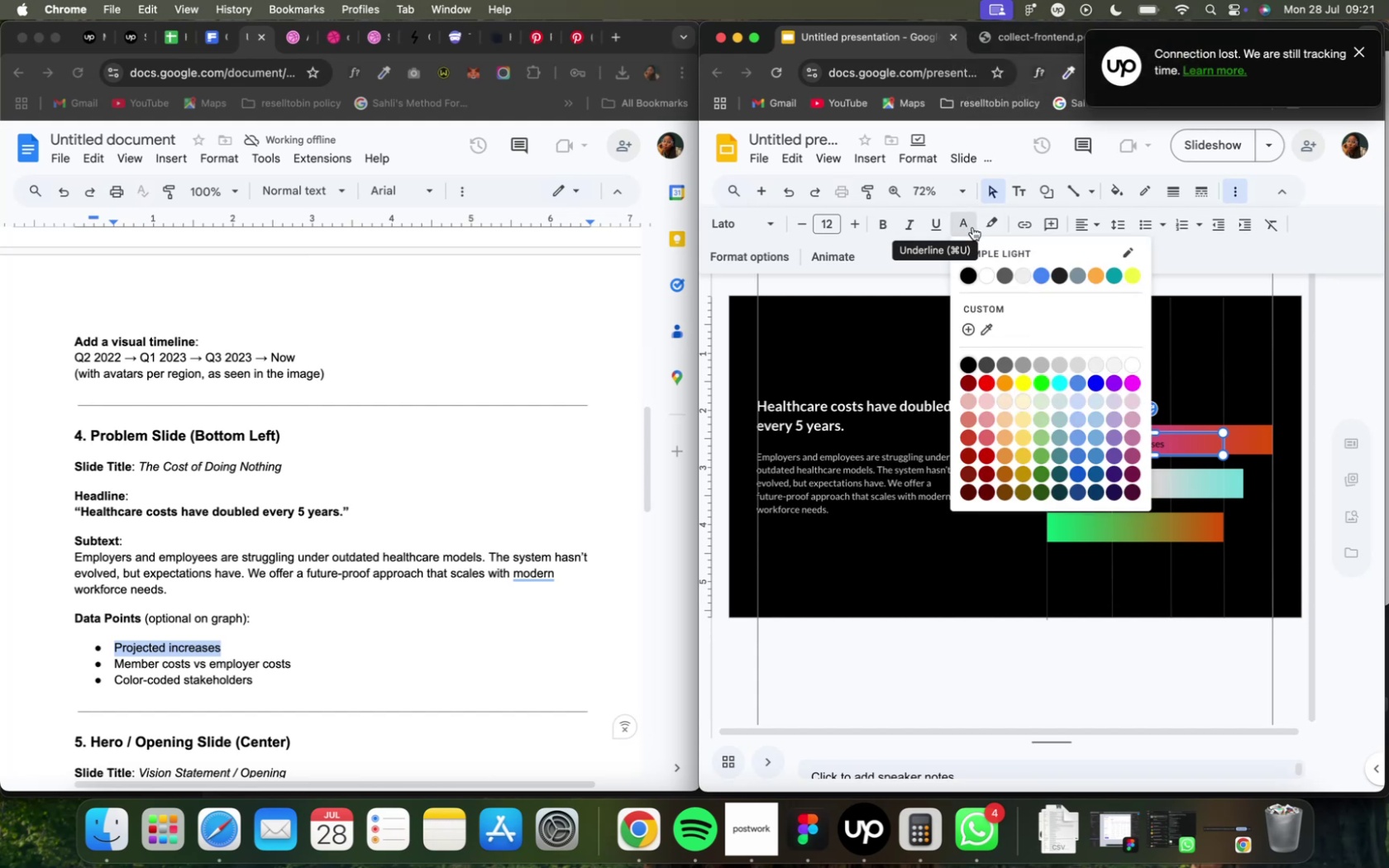 
left_click([986, 280])
 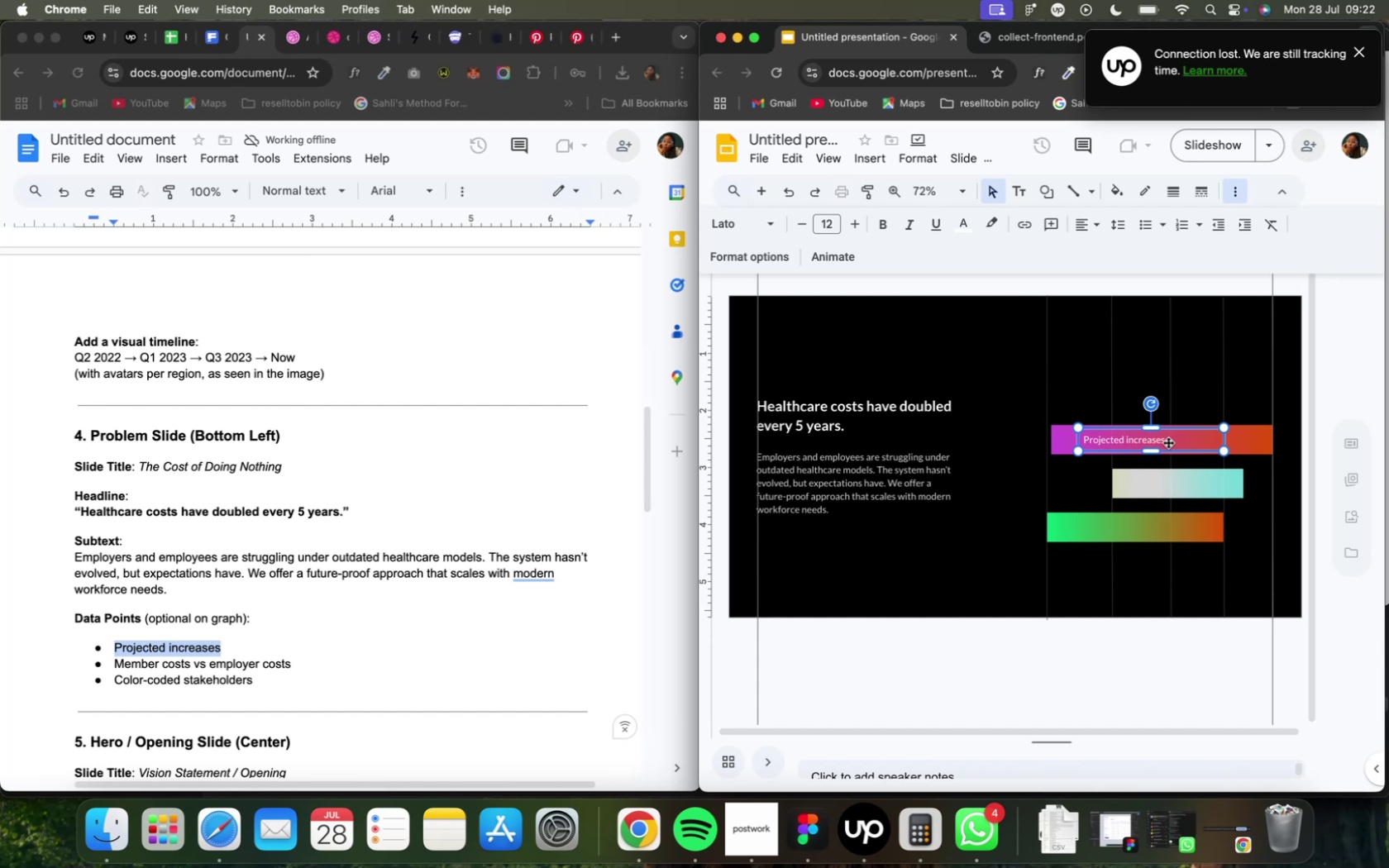 
wait(49.65)
 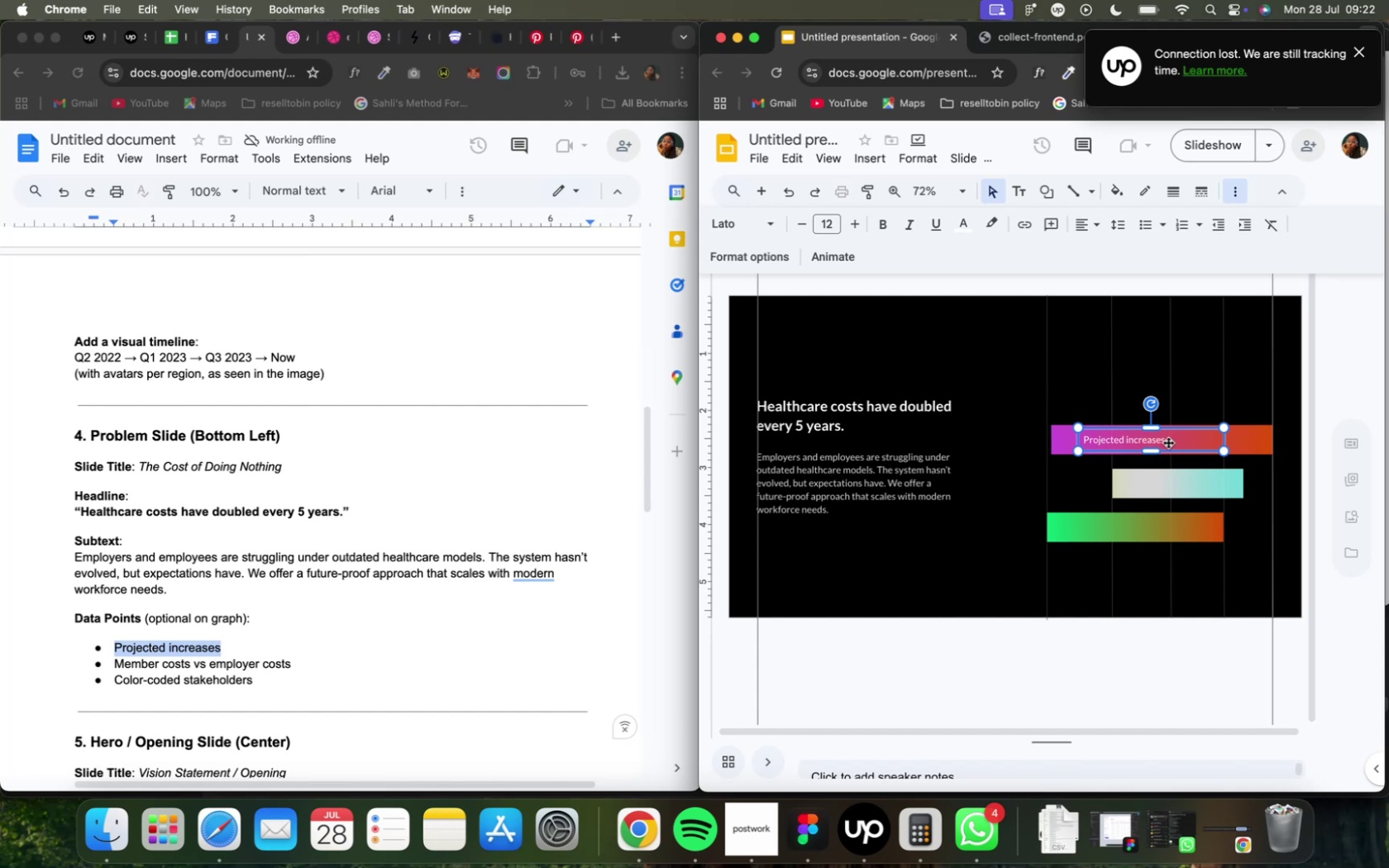 
mouse_move([1180, 26])
 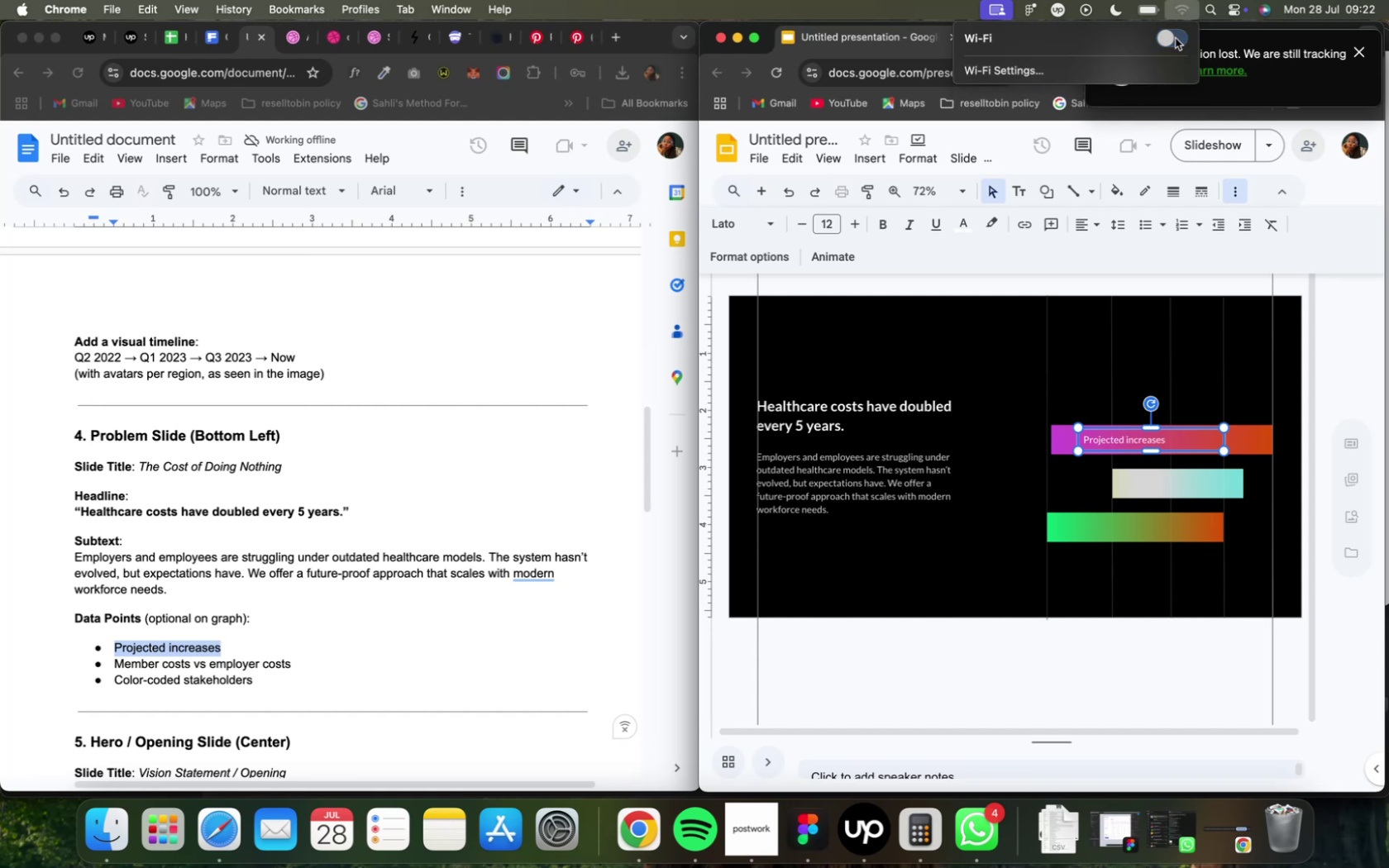 
left_click([1173, 38])
 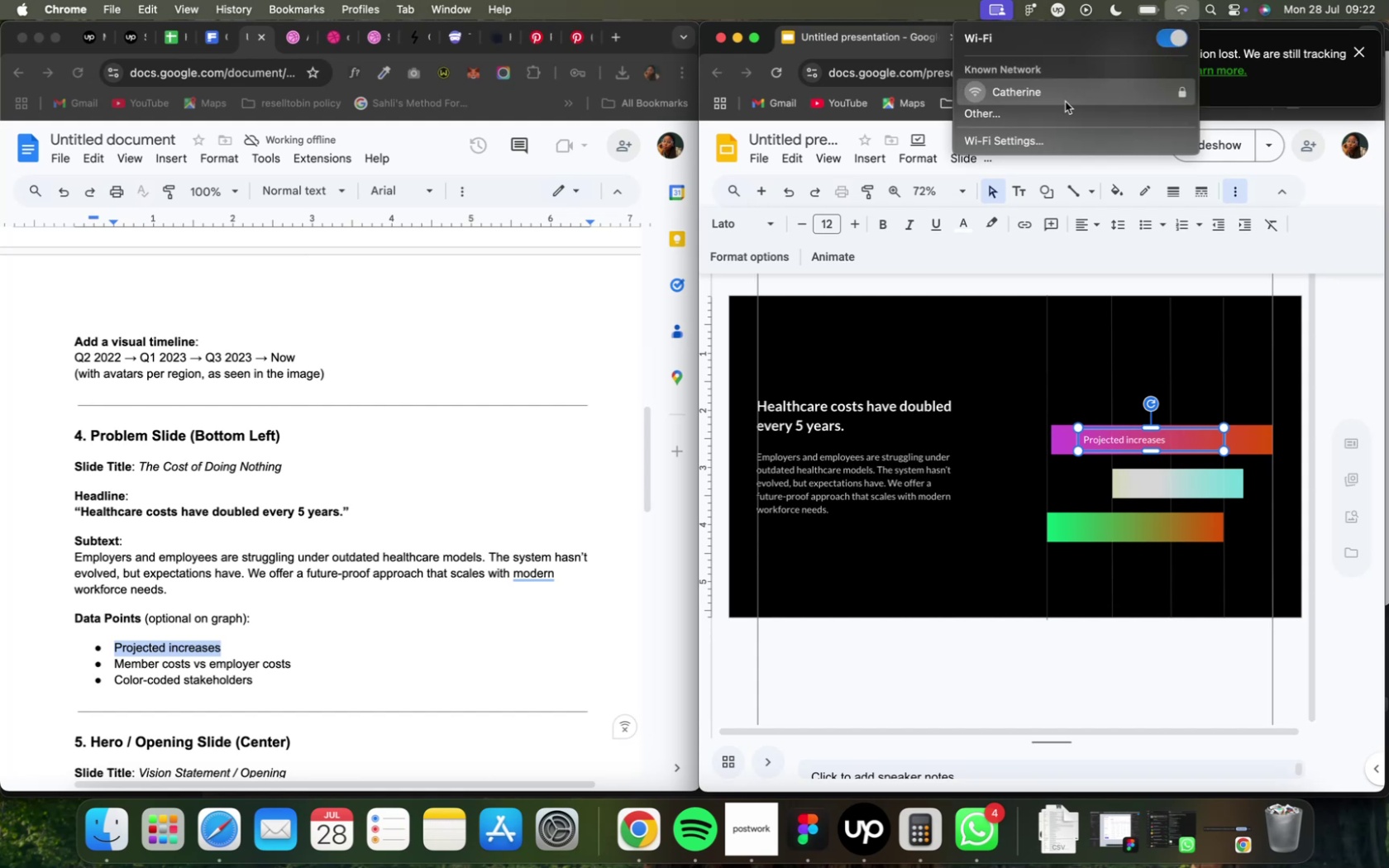 
left_click([1064, 102])
 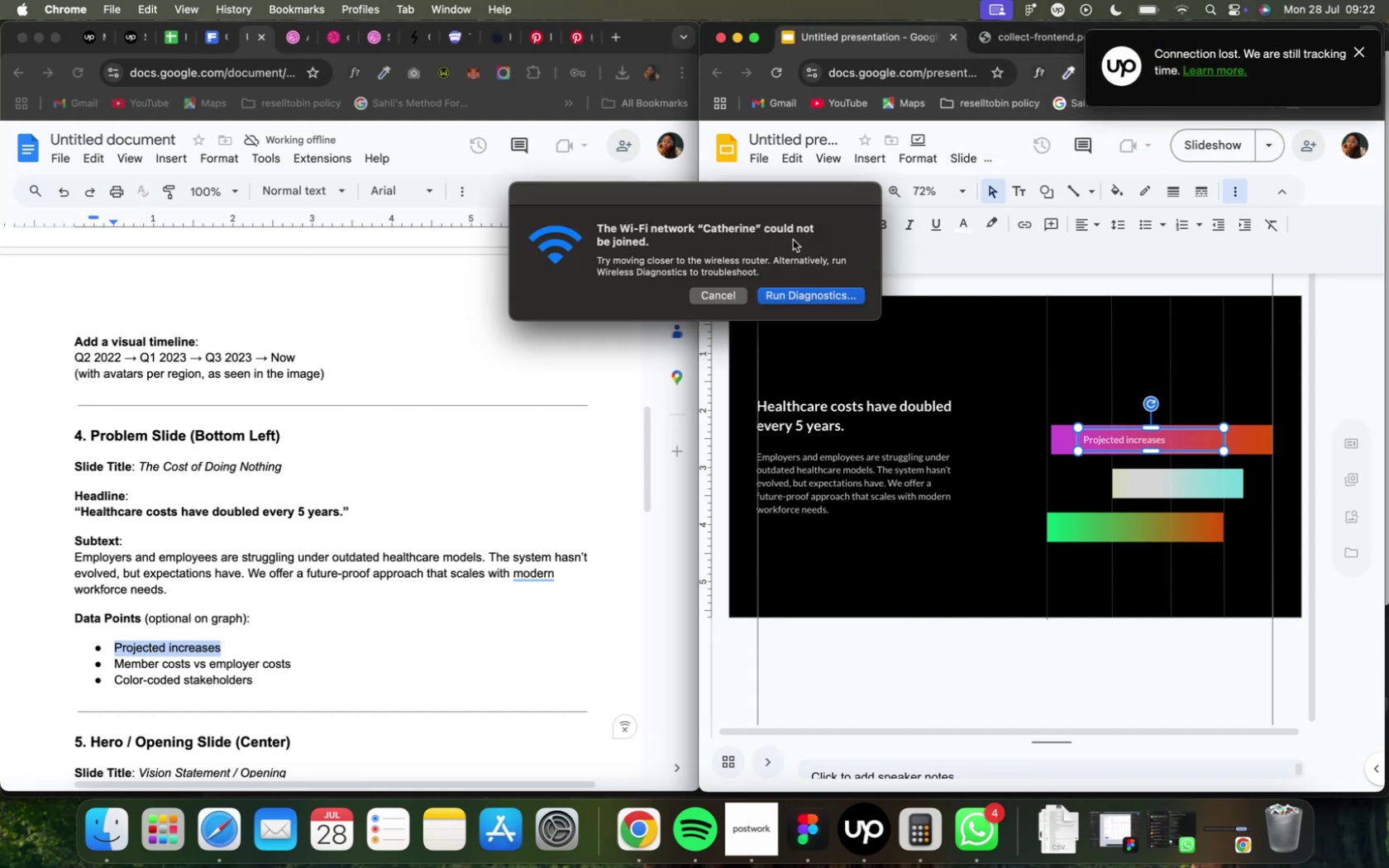 
wait(6.87)
 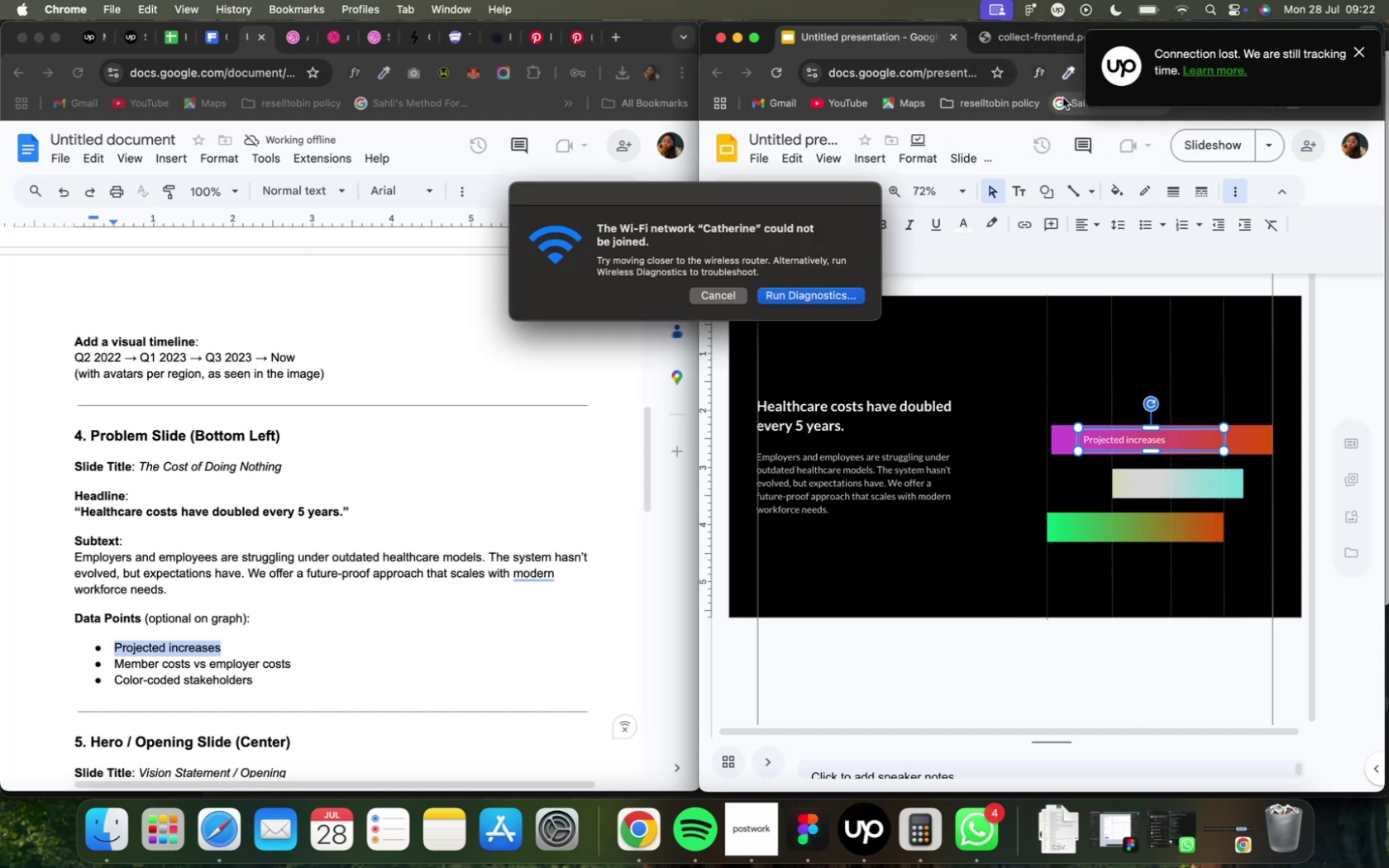 
left_click([730, 299])
 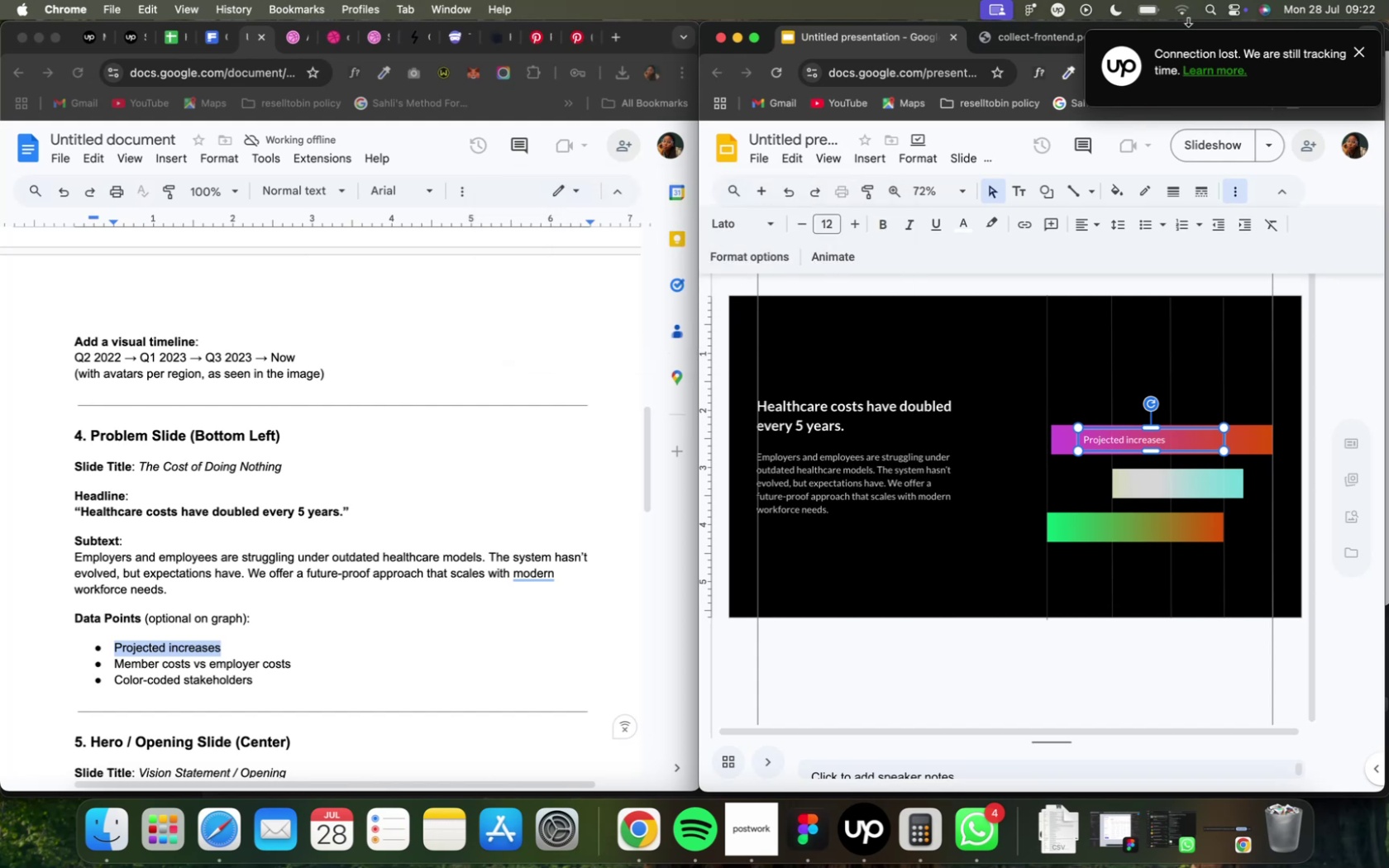 
left_click([1187, 13])
 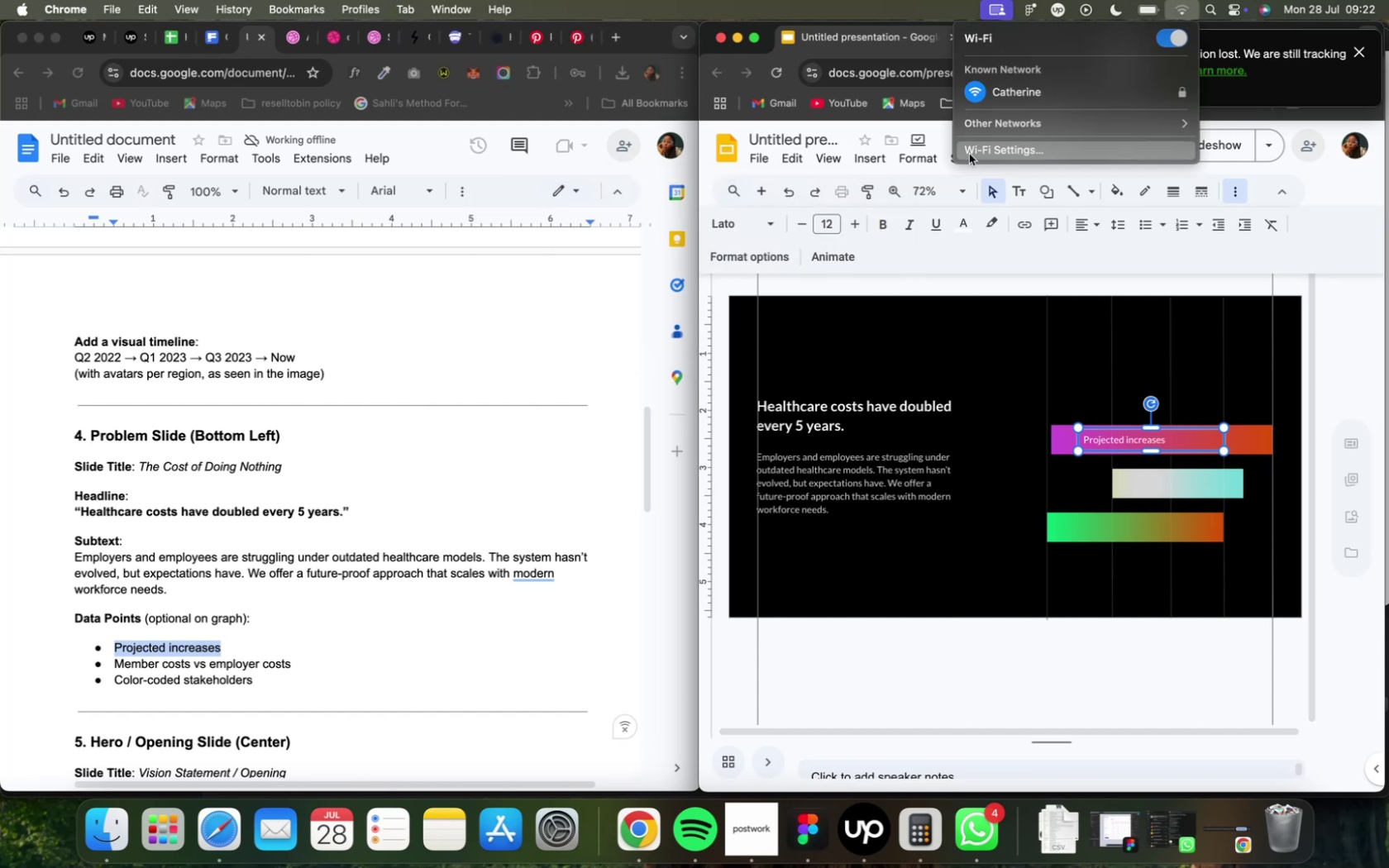 
wait(9.52)
 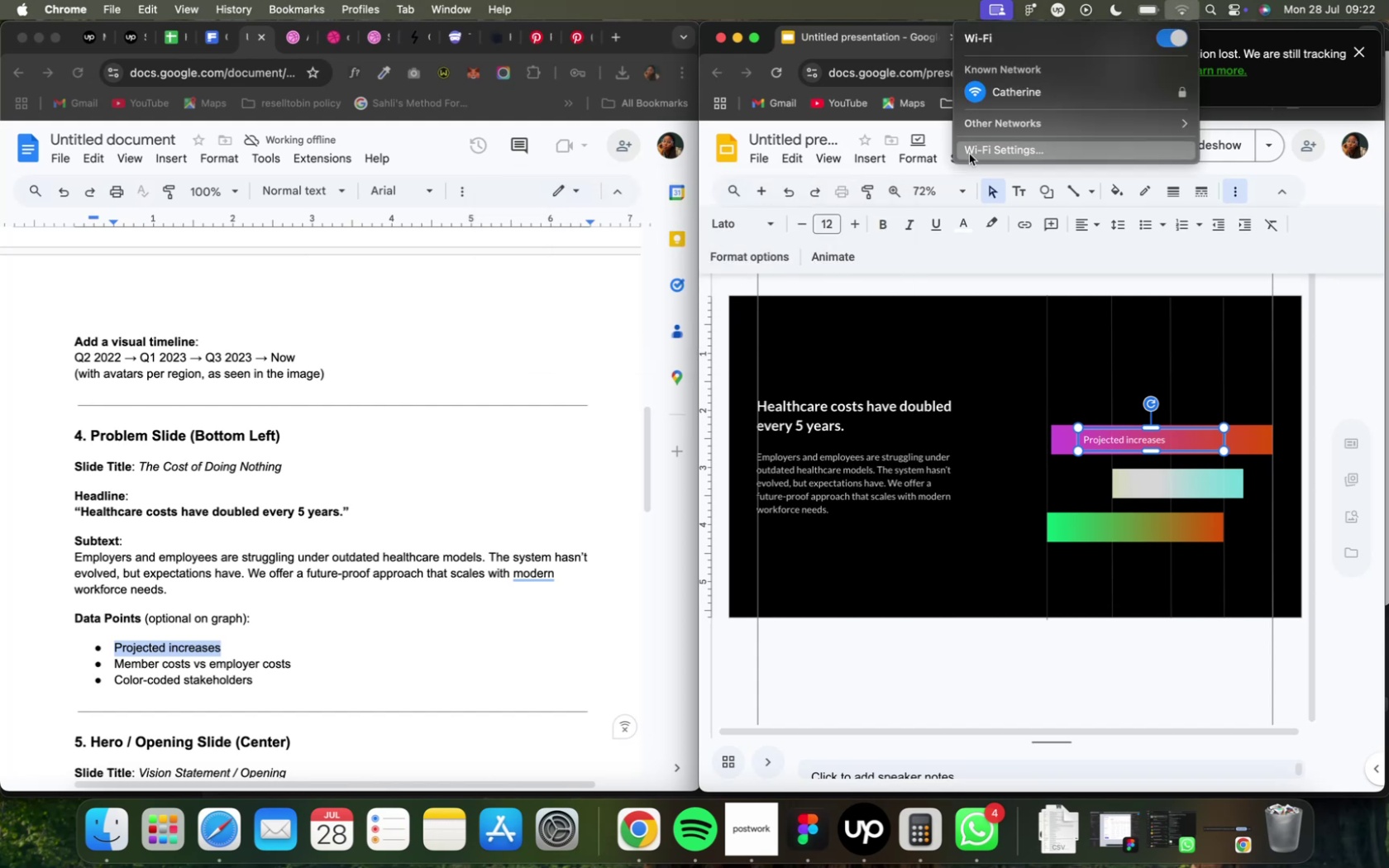 
left_click([1045, 396])
 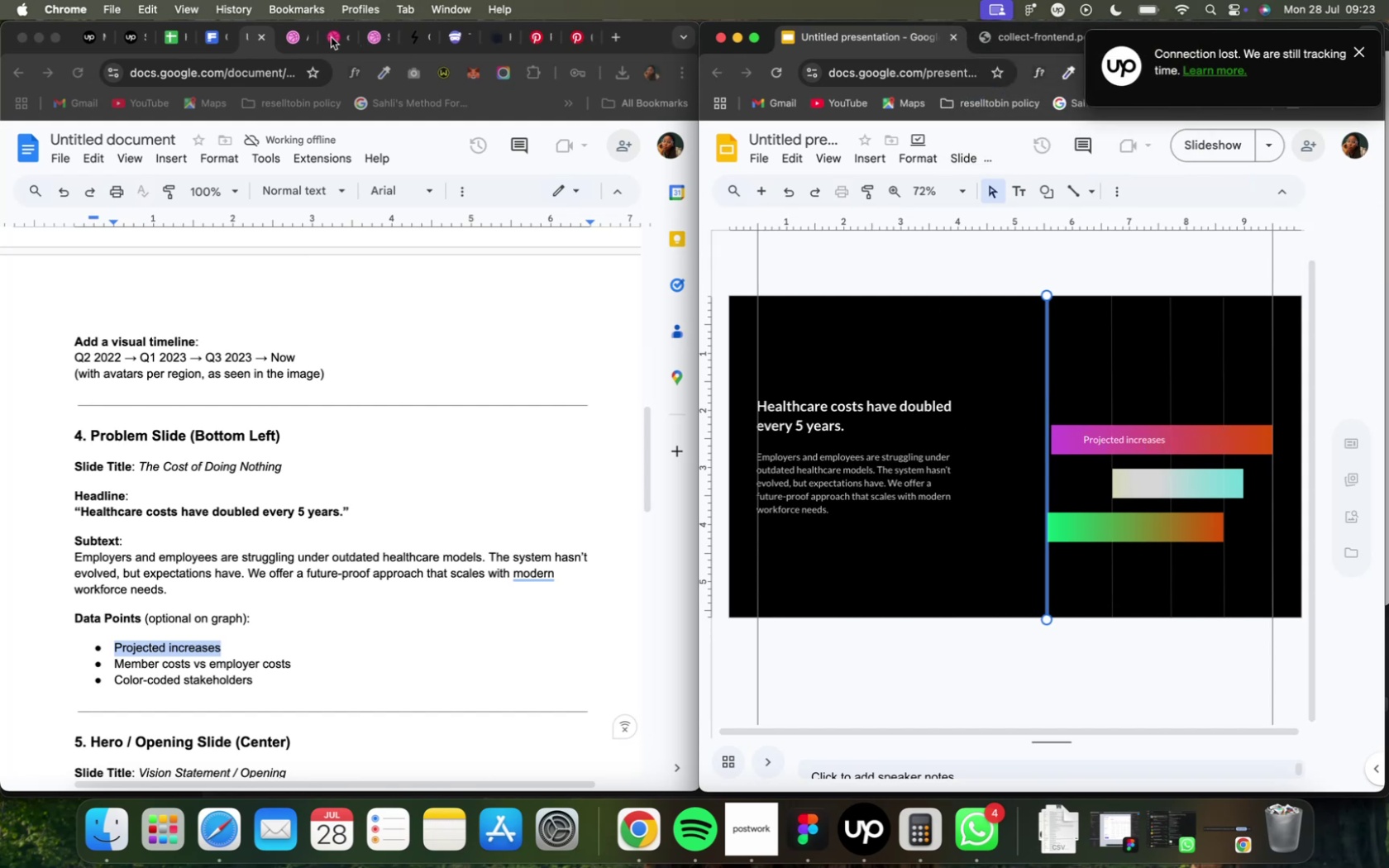 
left_click([330, 37])
 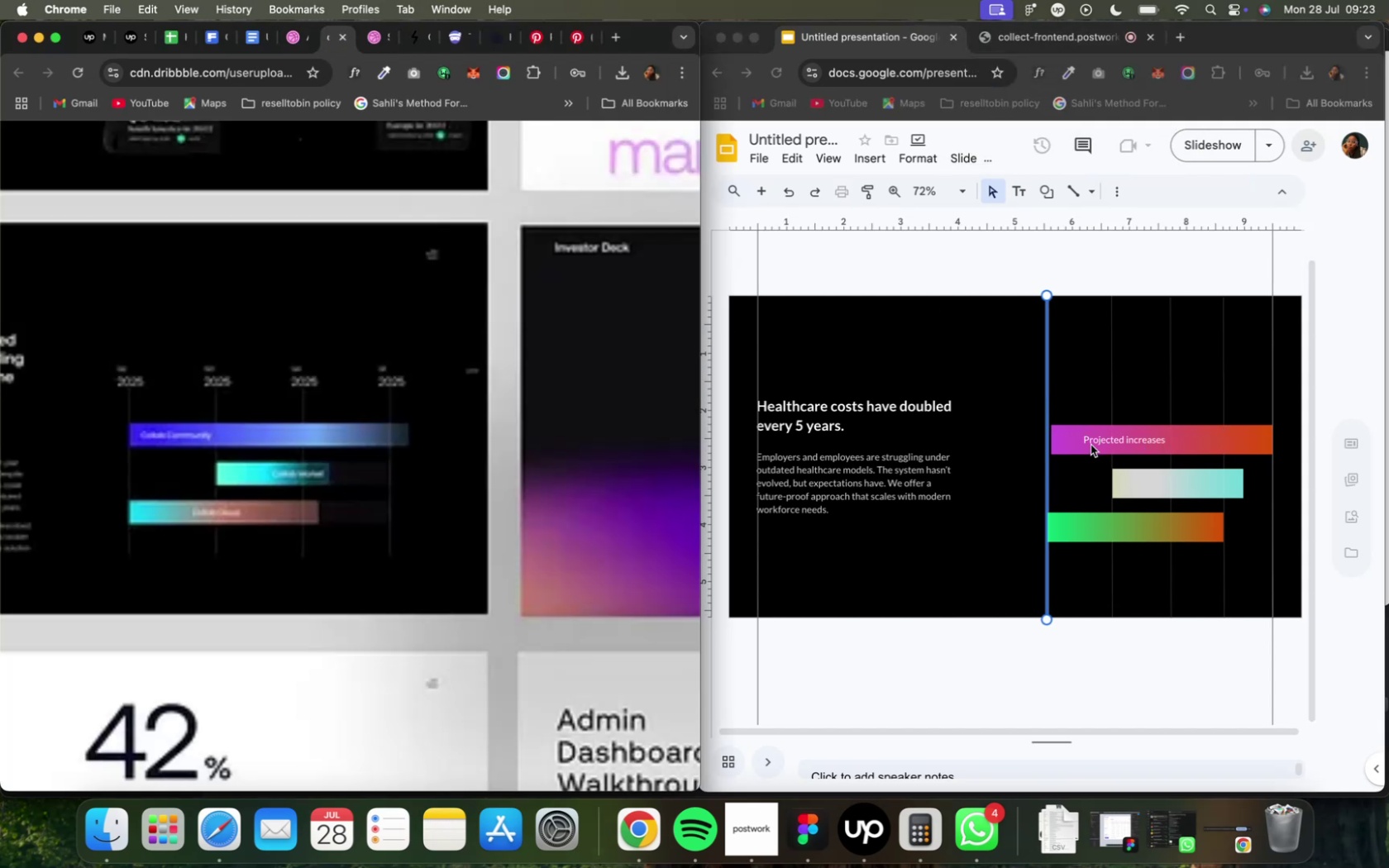 
left_click([1097, 437])
 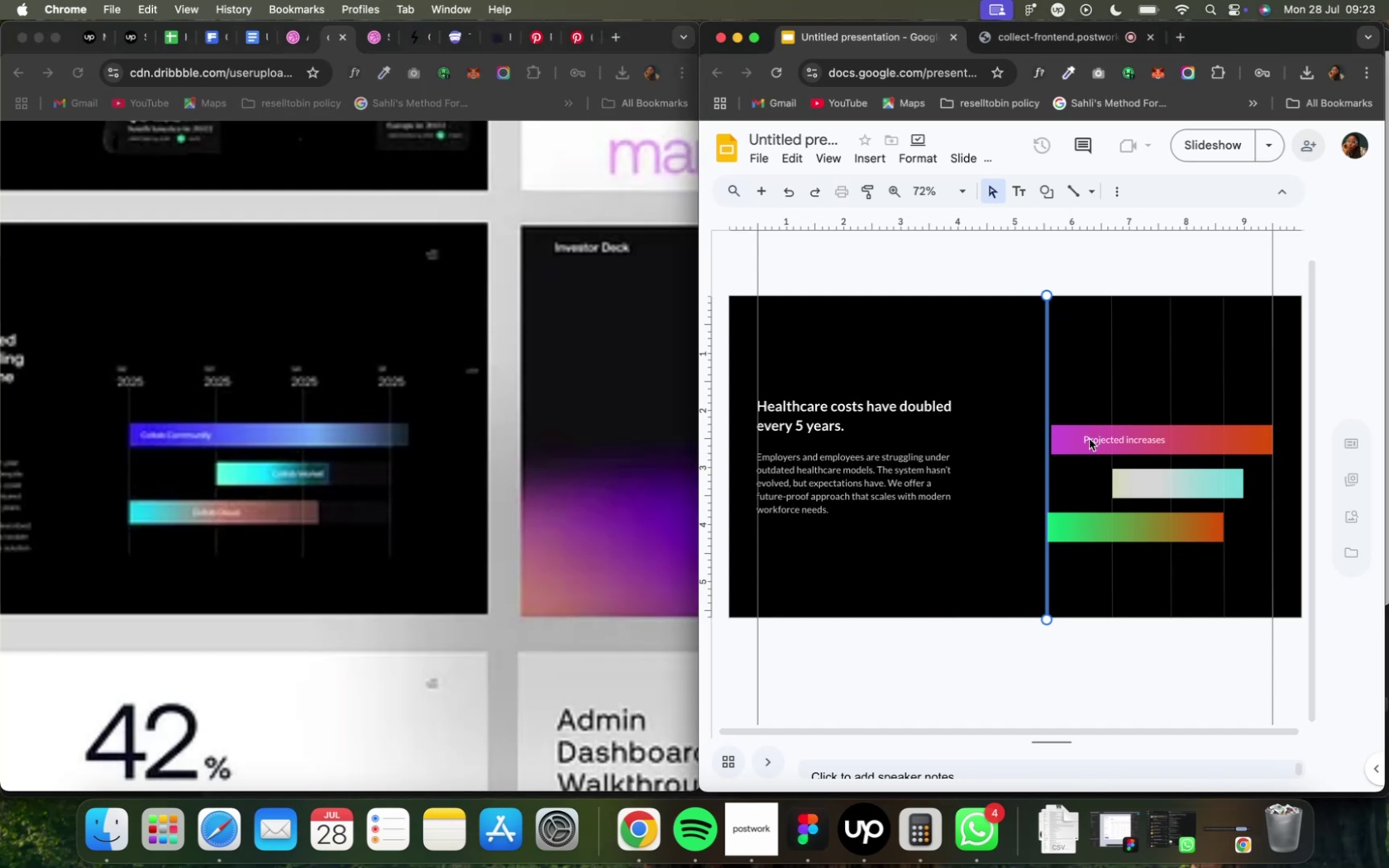 
left_click([1088, 440])
 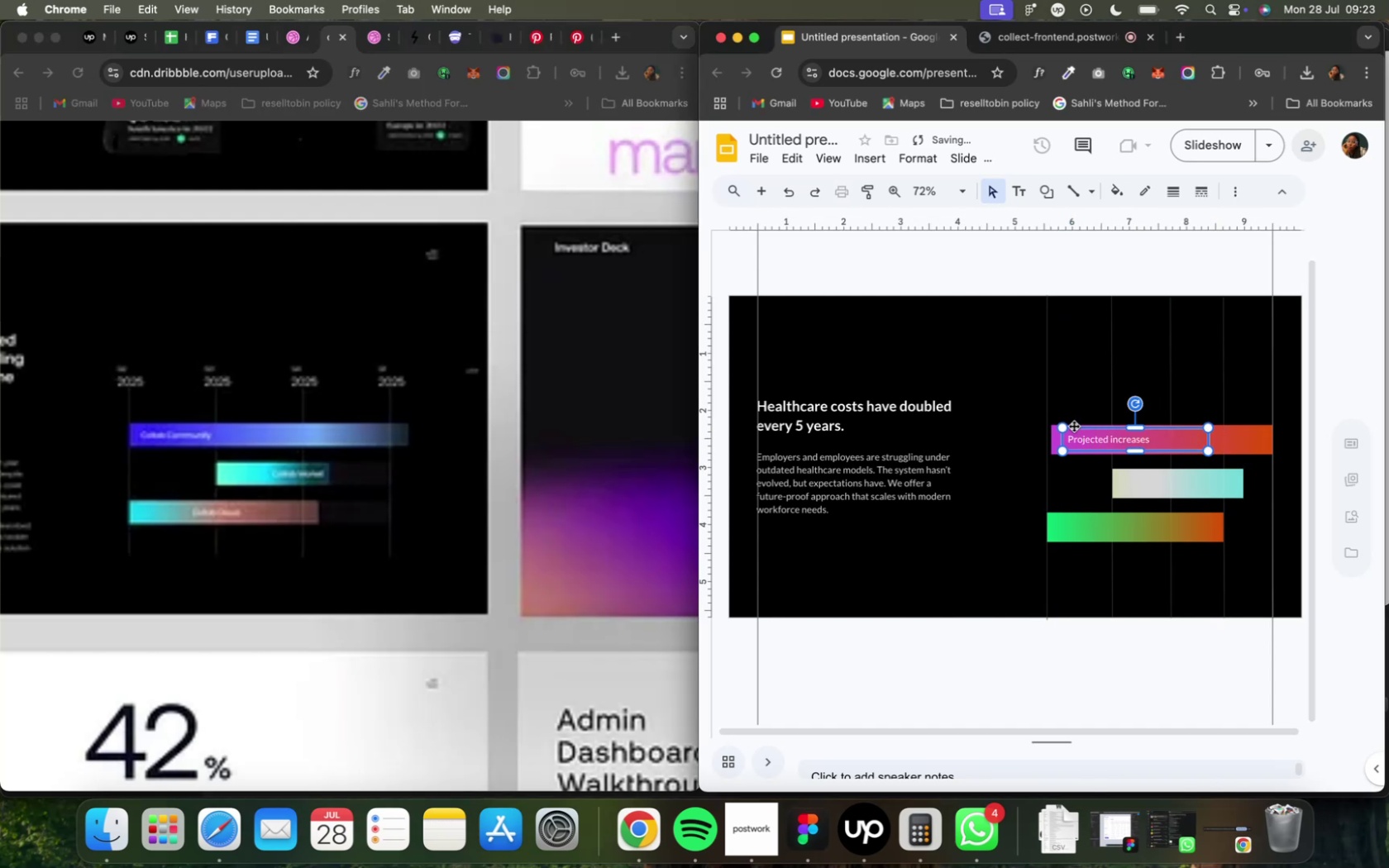 
wait(7.16)
 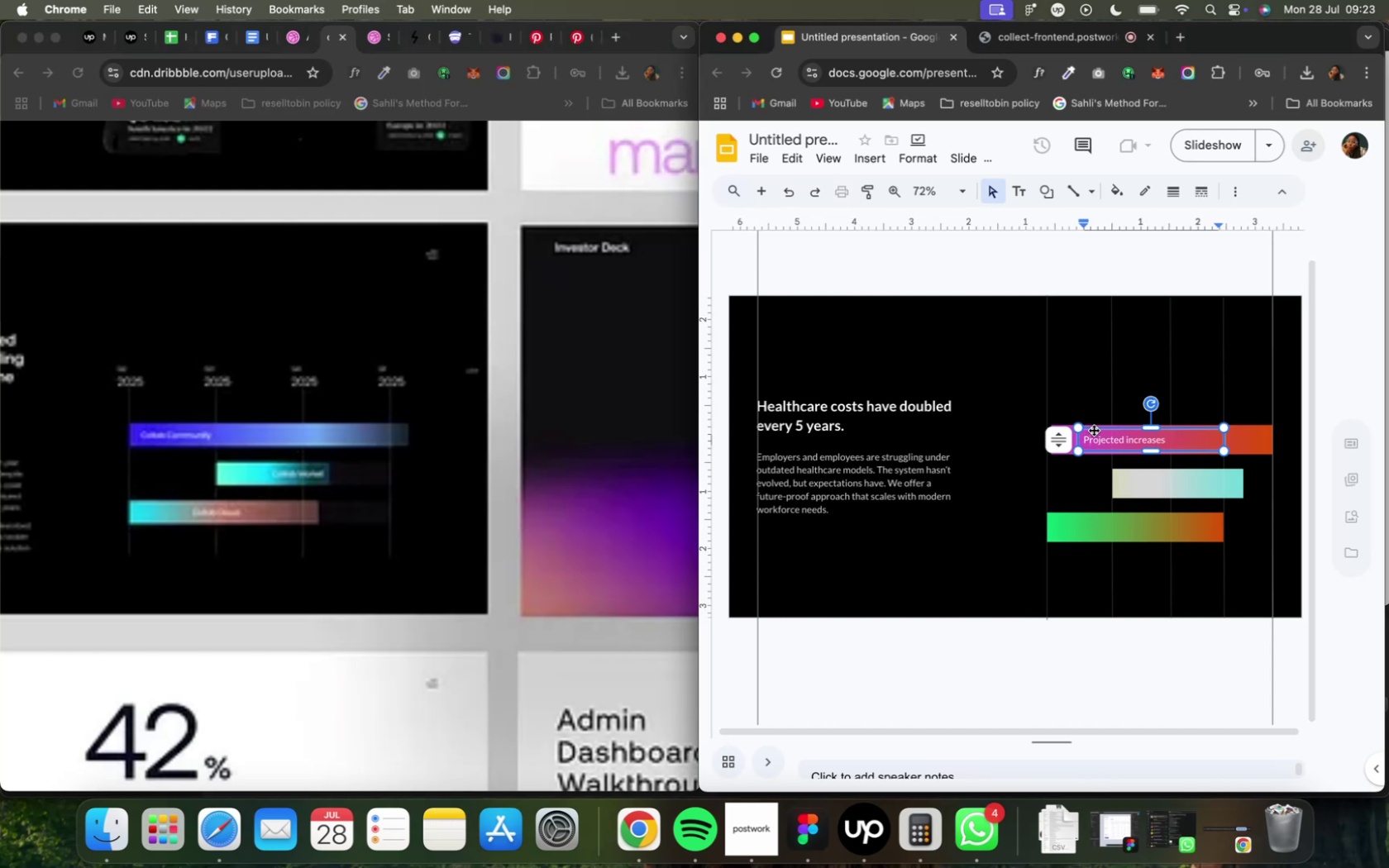 
left_click([1071, 393])
 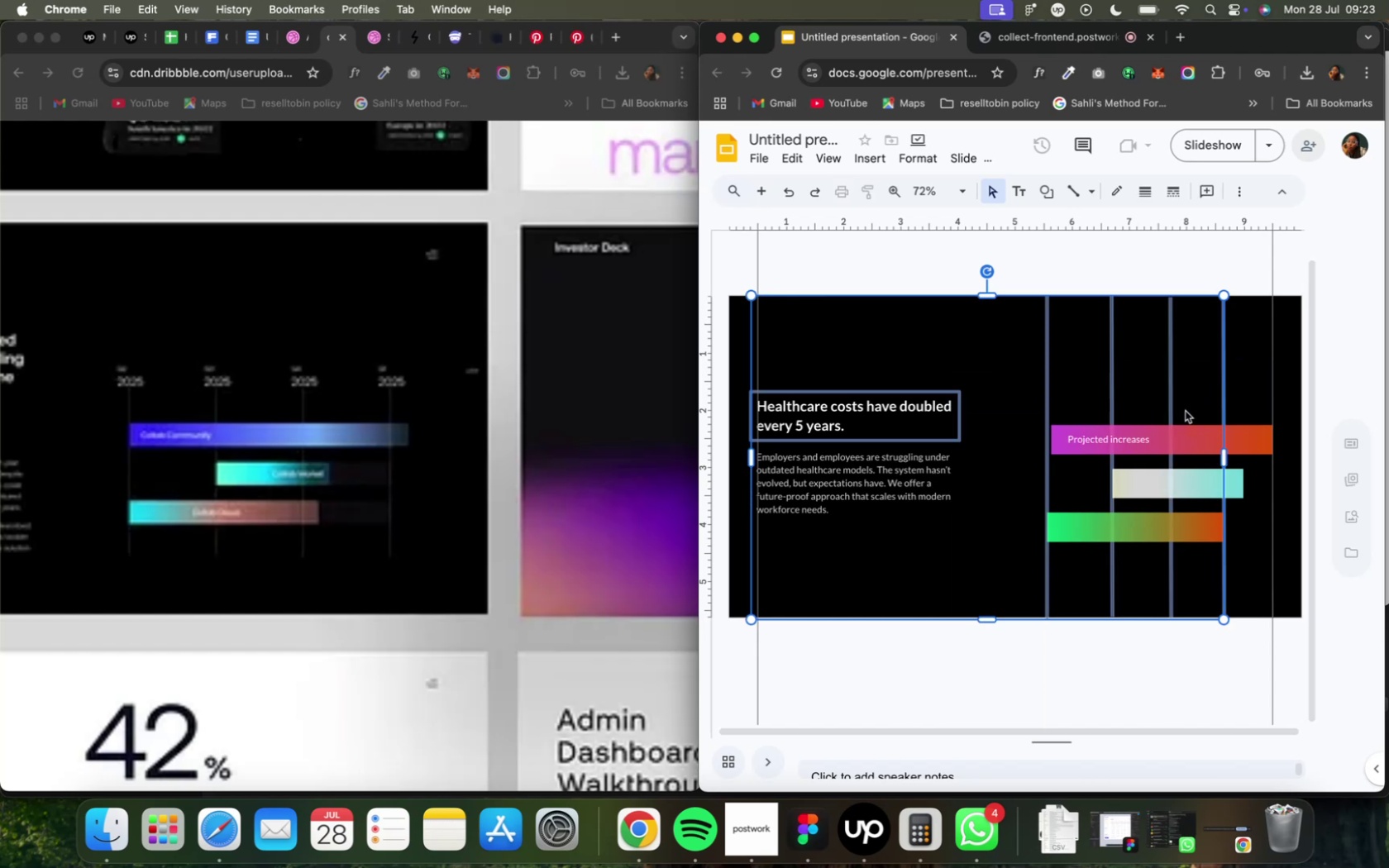 
wait(14.31)
 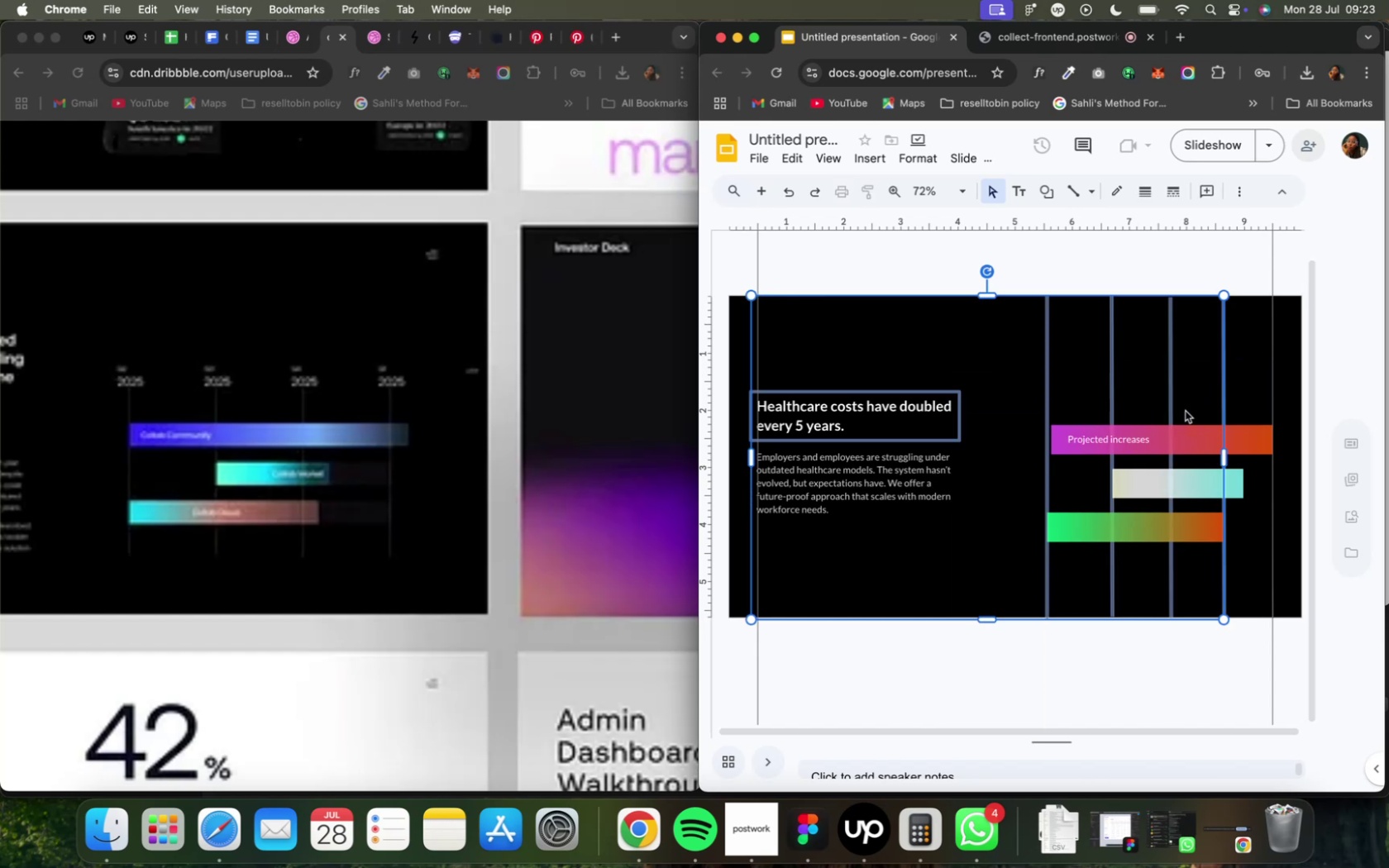 
right_click([1167, 395])
 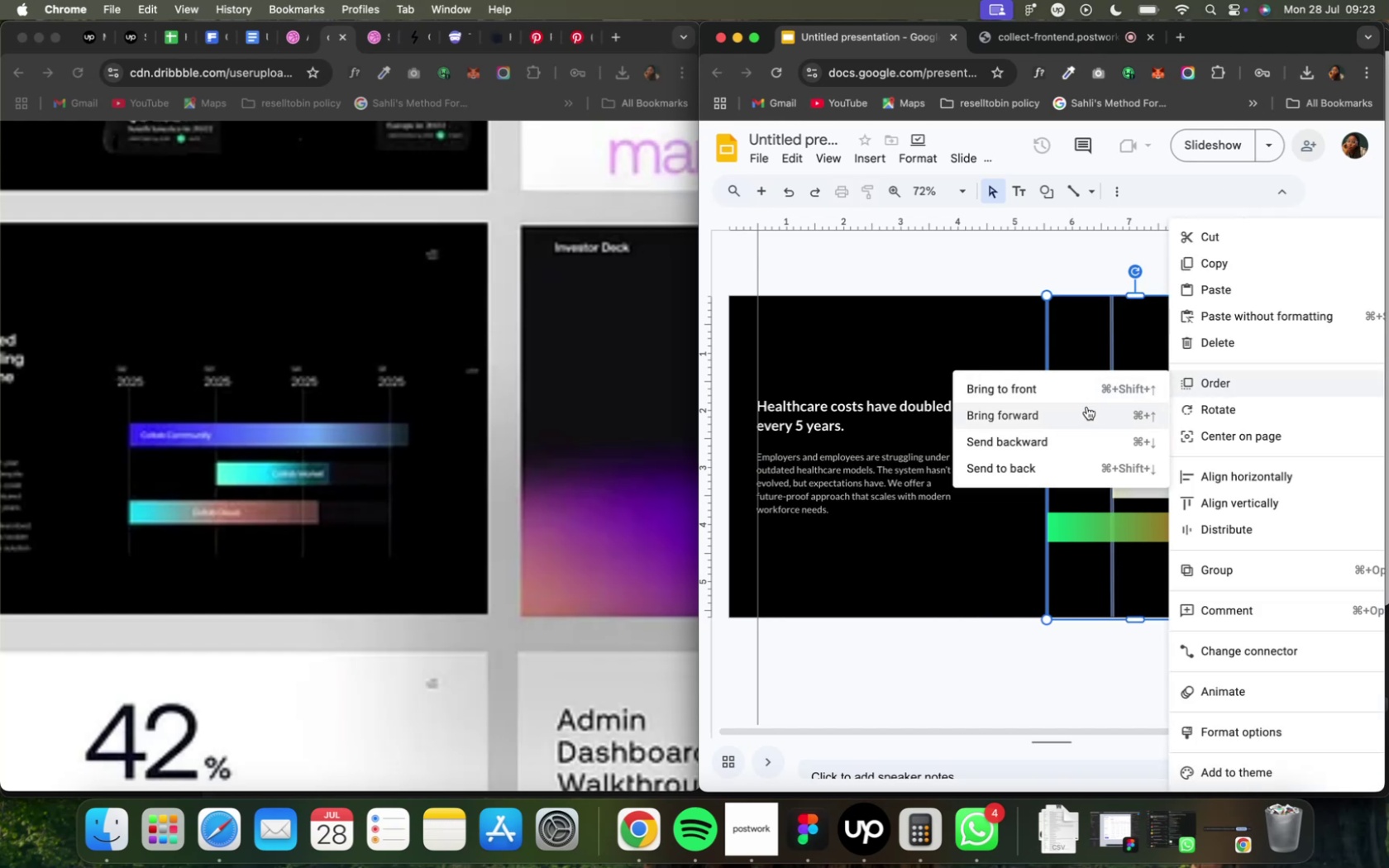 
left_click([1081, 412])
 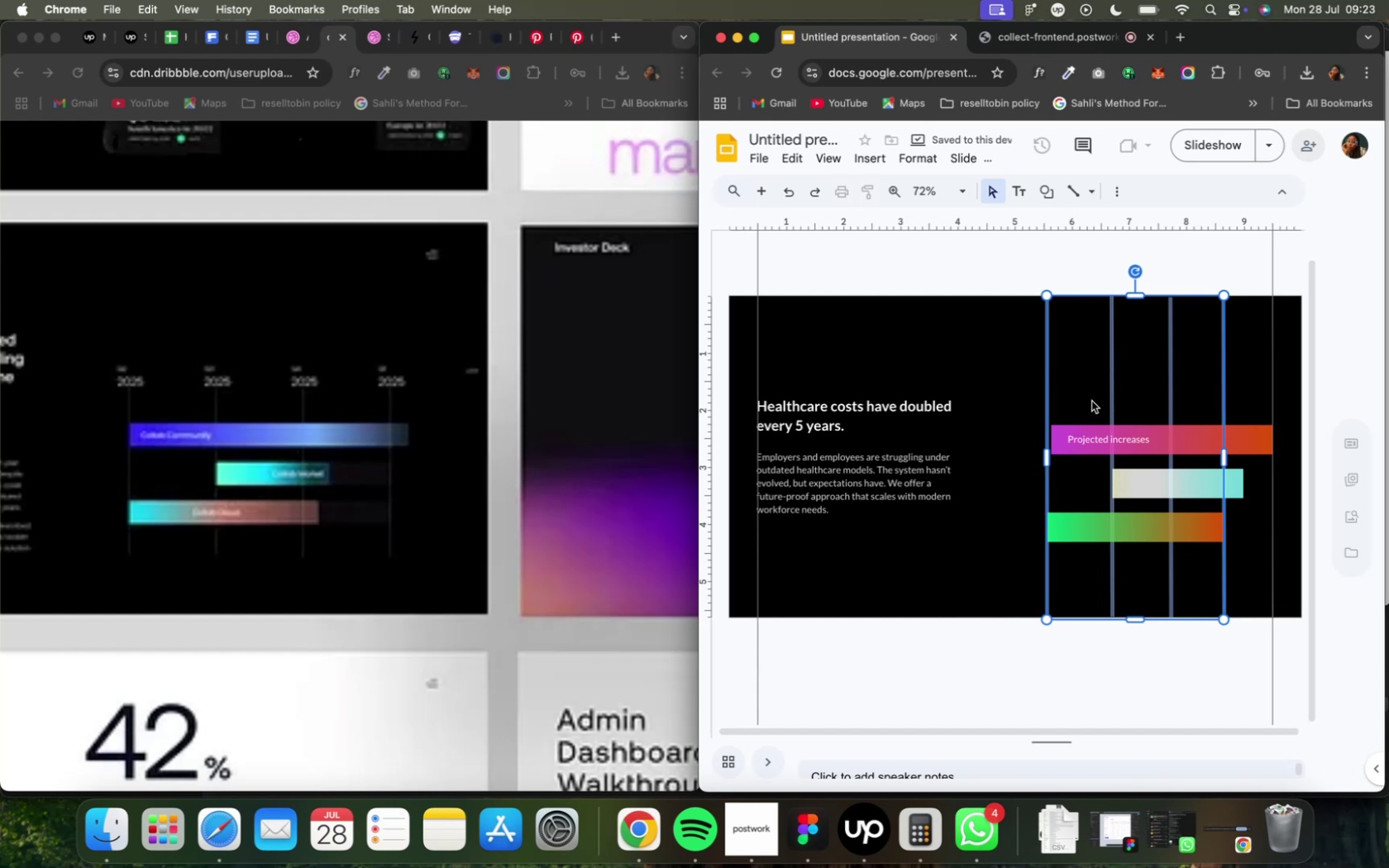 
wait(5.51)
 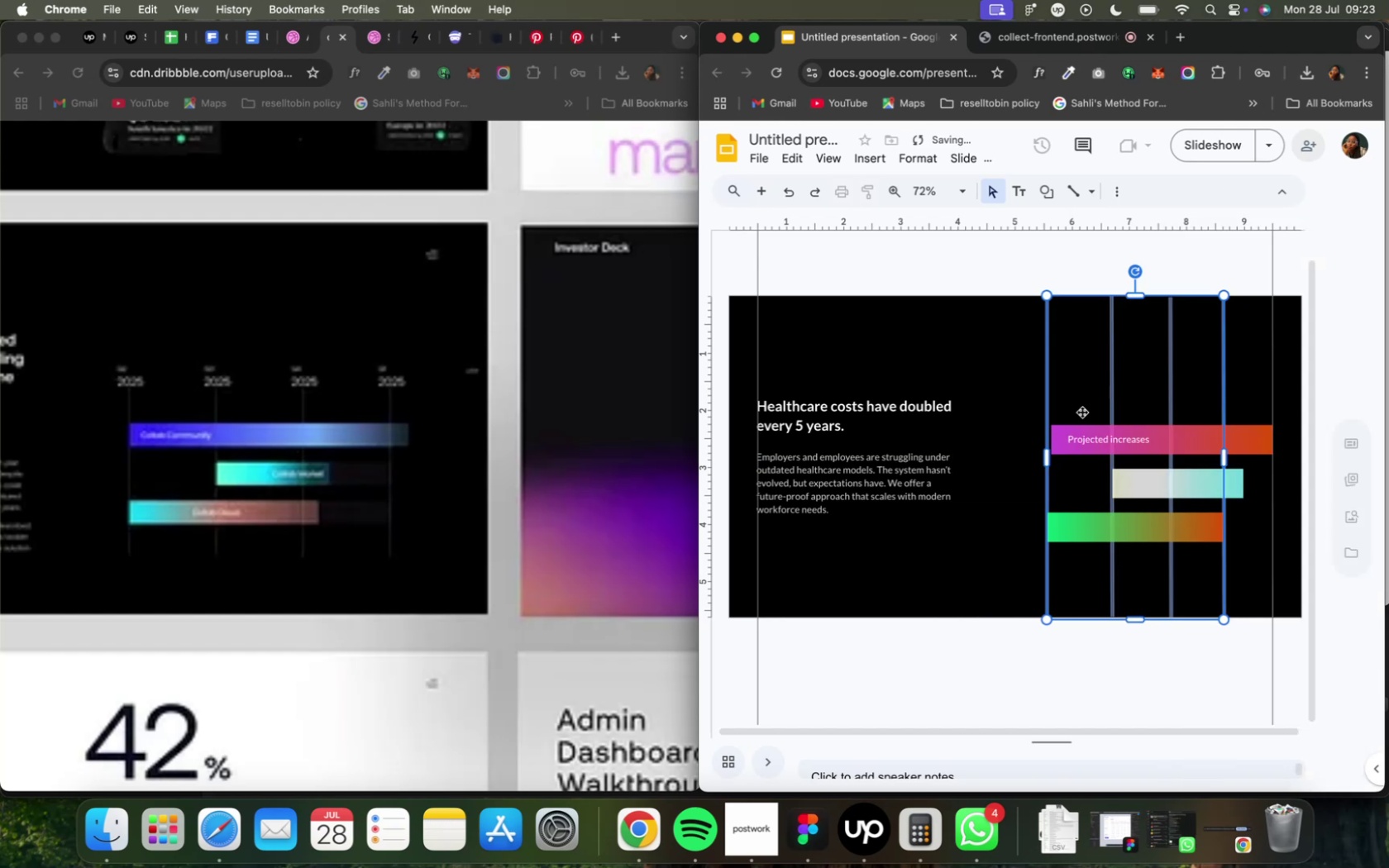 
right_click([1112, 388])
 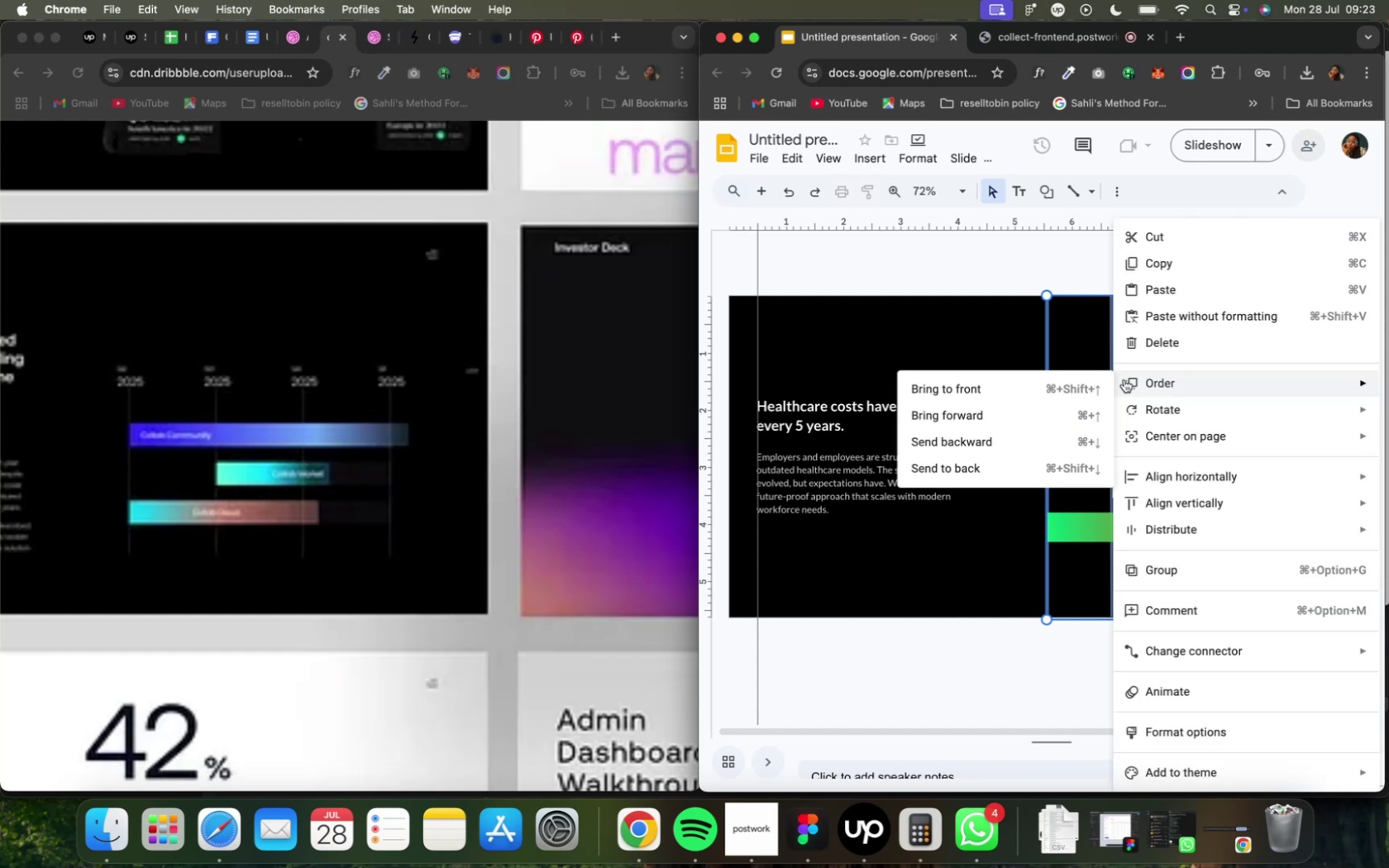 
left_click([1086, 391])
 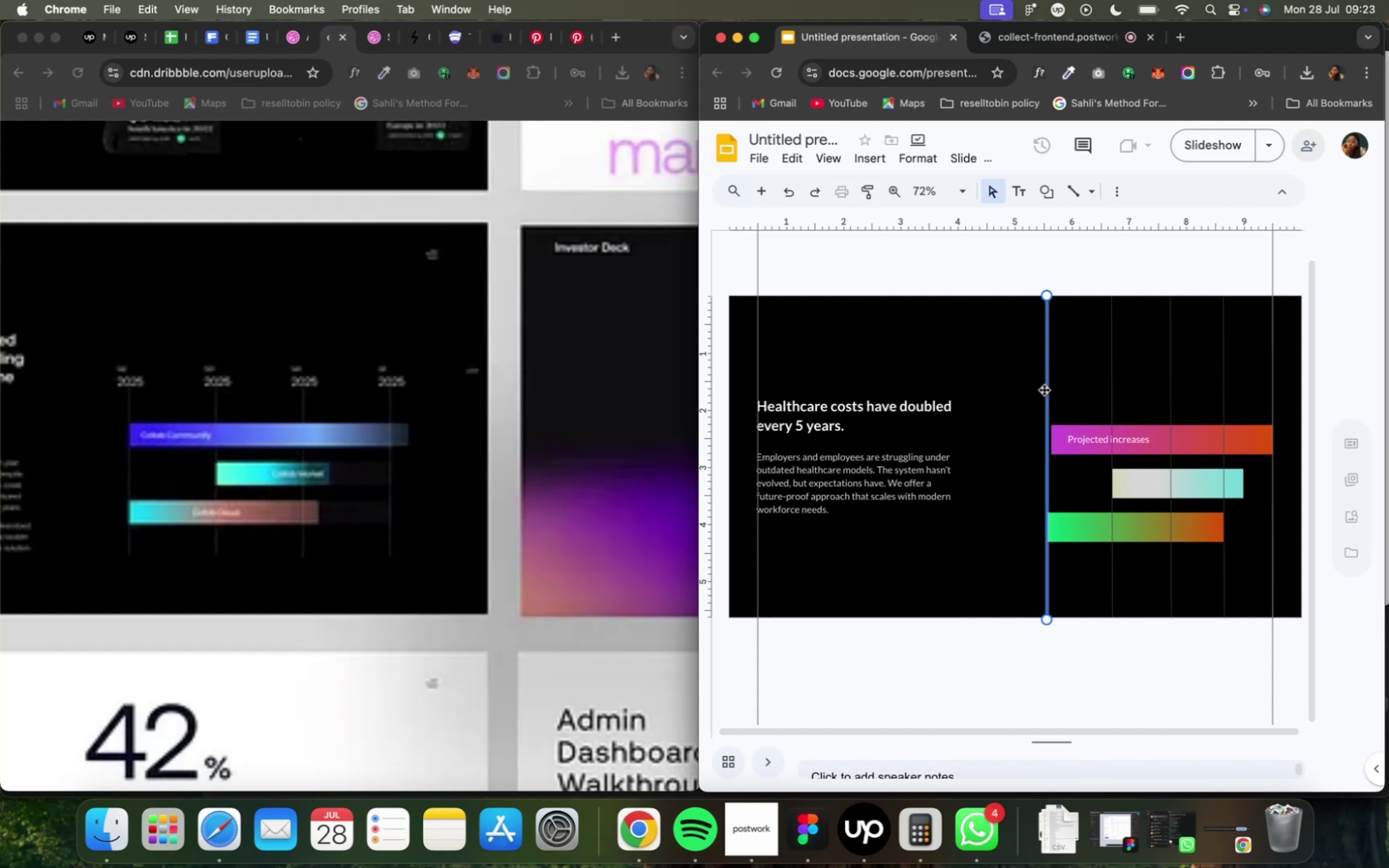 
wait(7.66)
 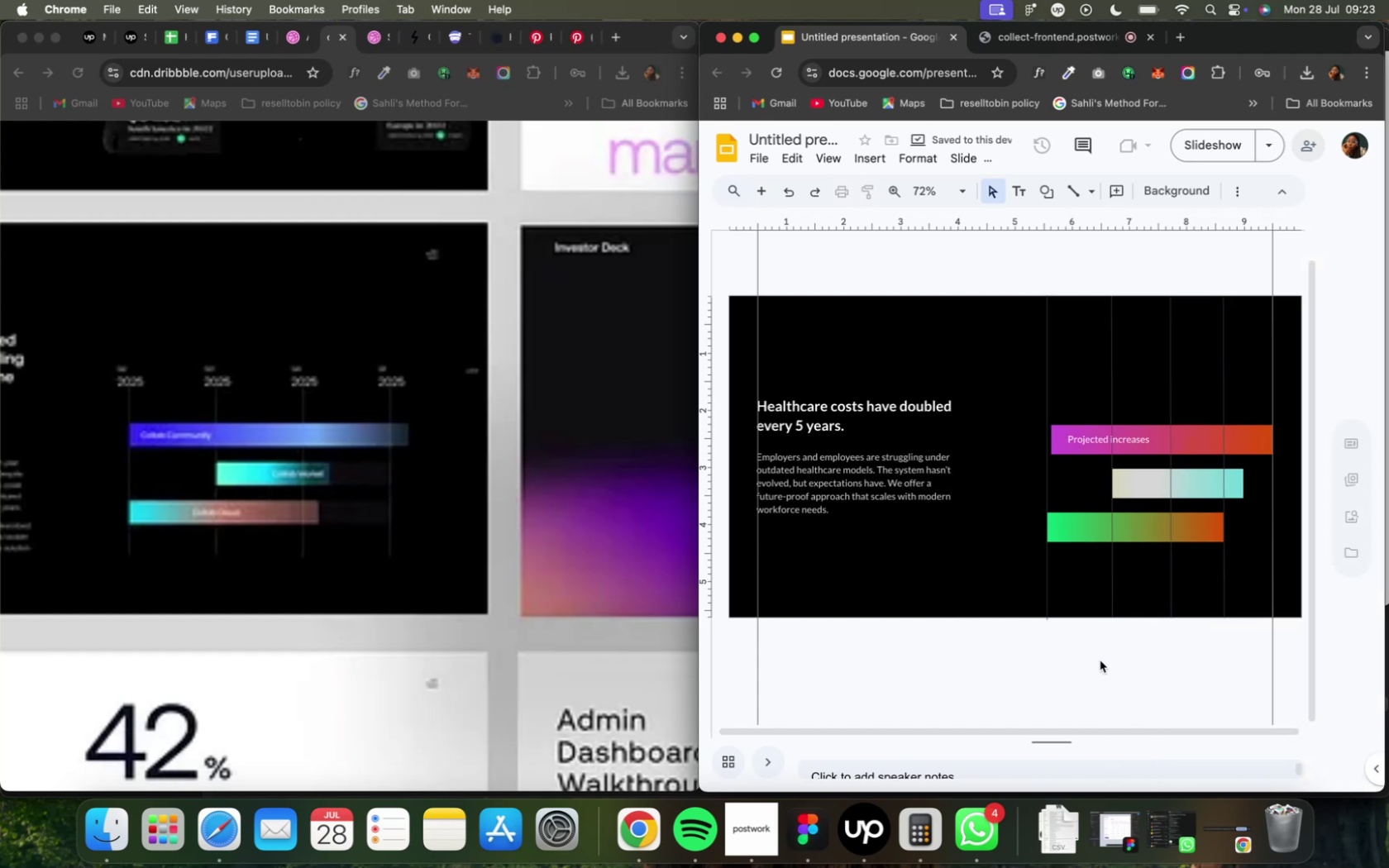 
key(Meta+Z)
 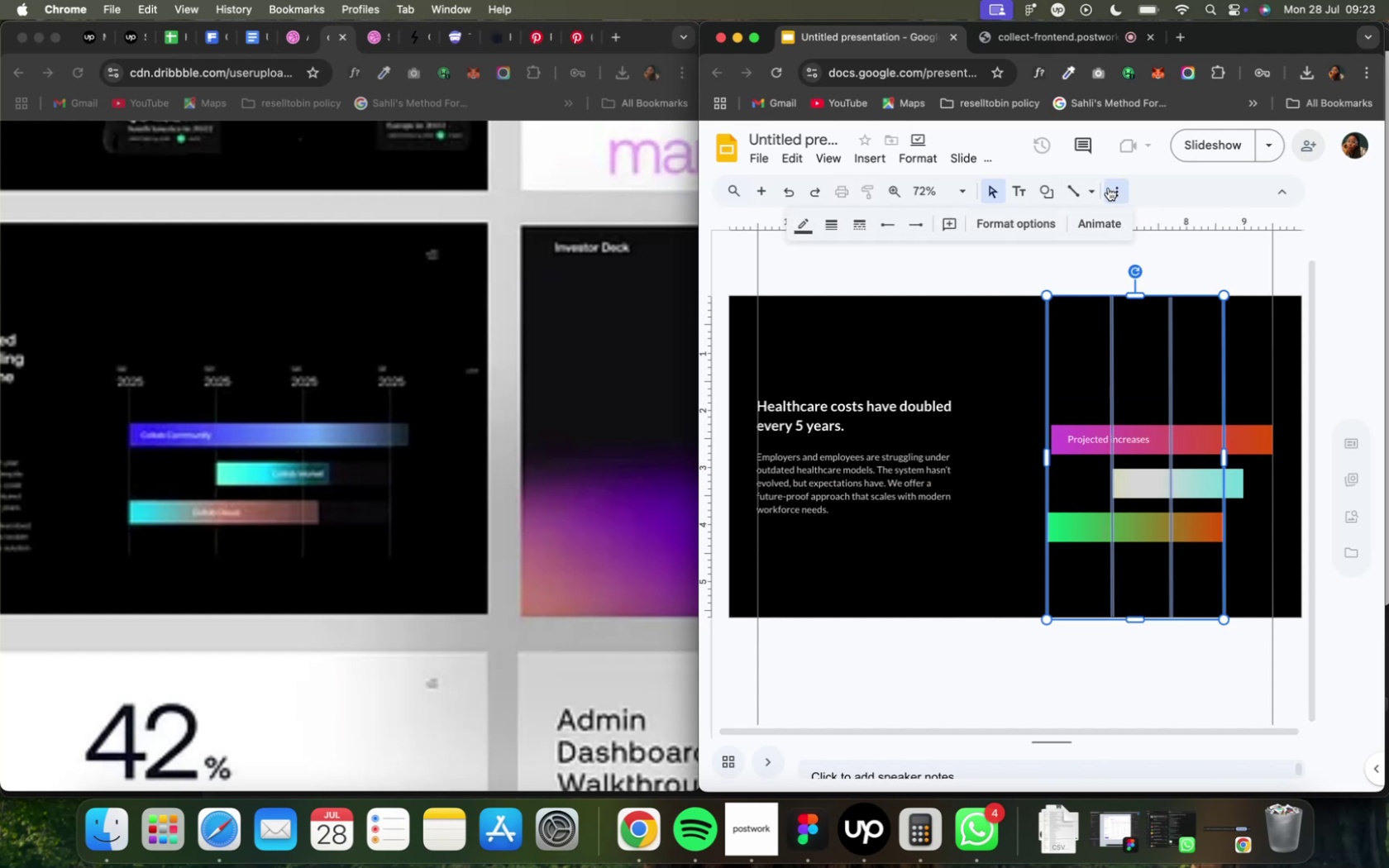 
wait(10.52)
 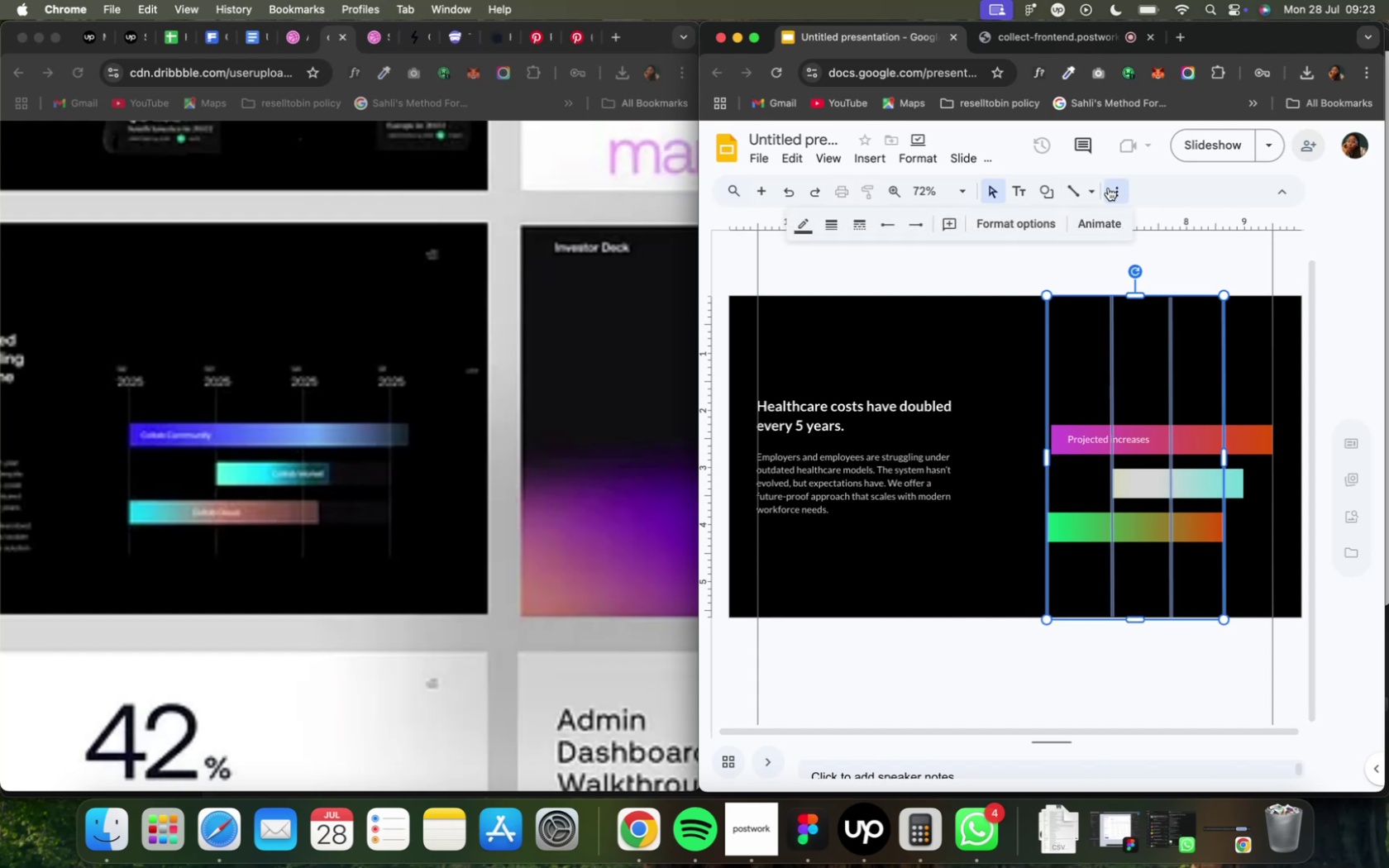 
left_click([904, 370])
 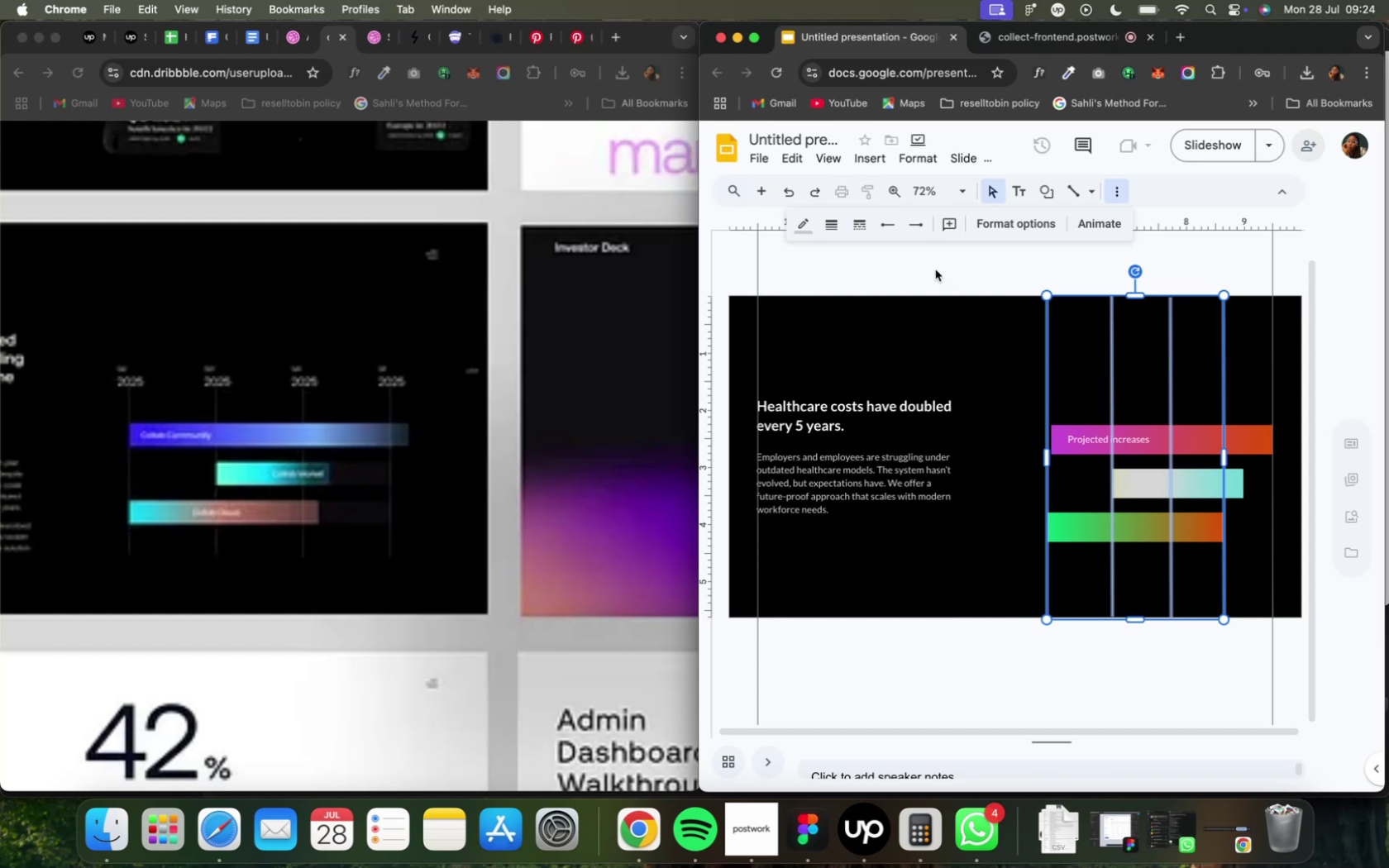 
wait(14.39)
 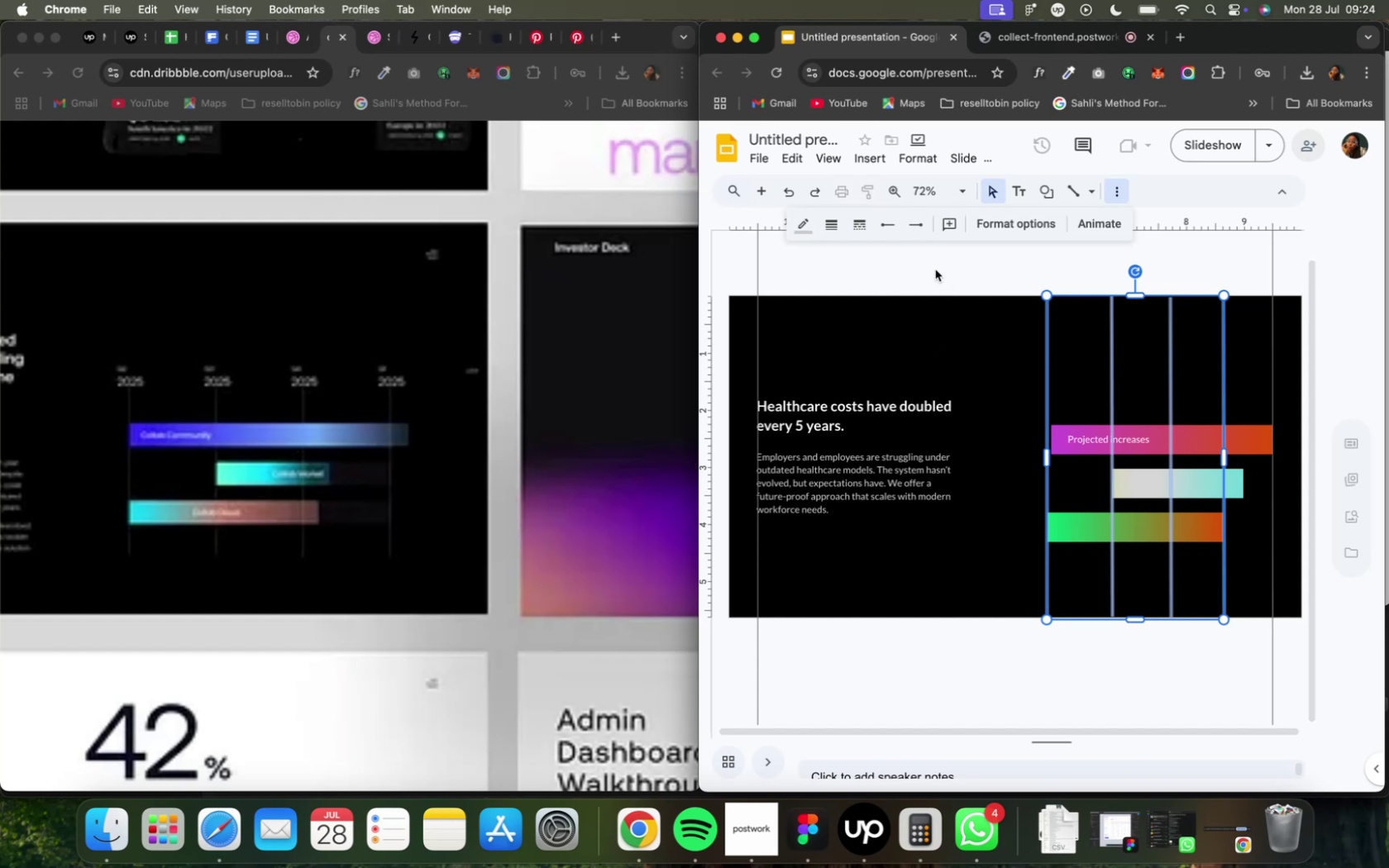 
left_click([794, 224])
 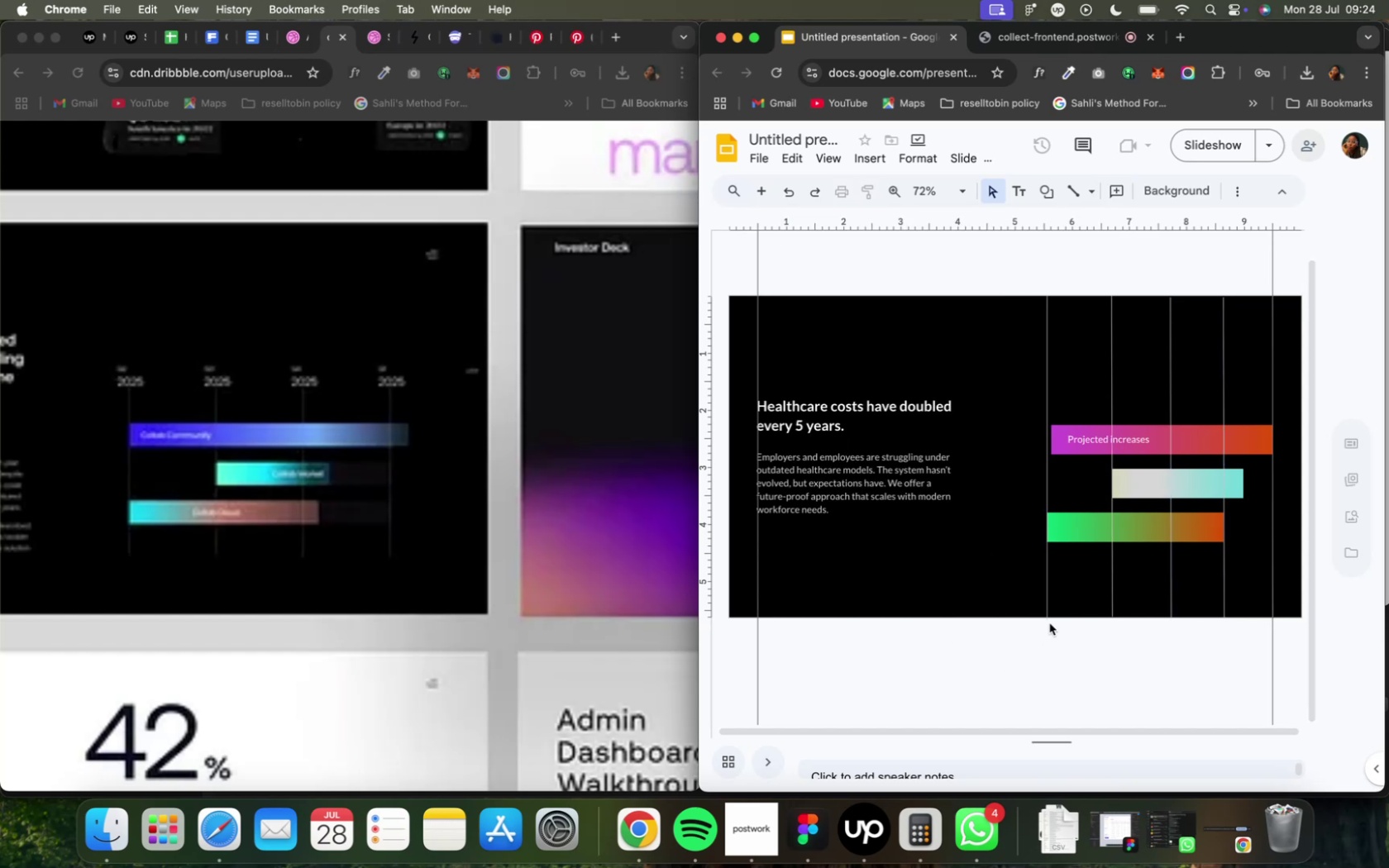 